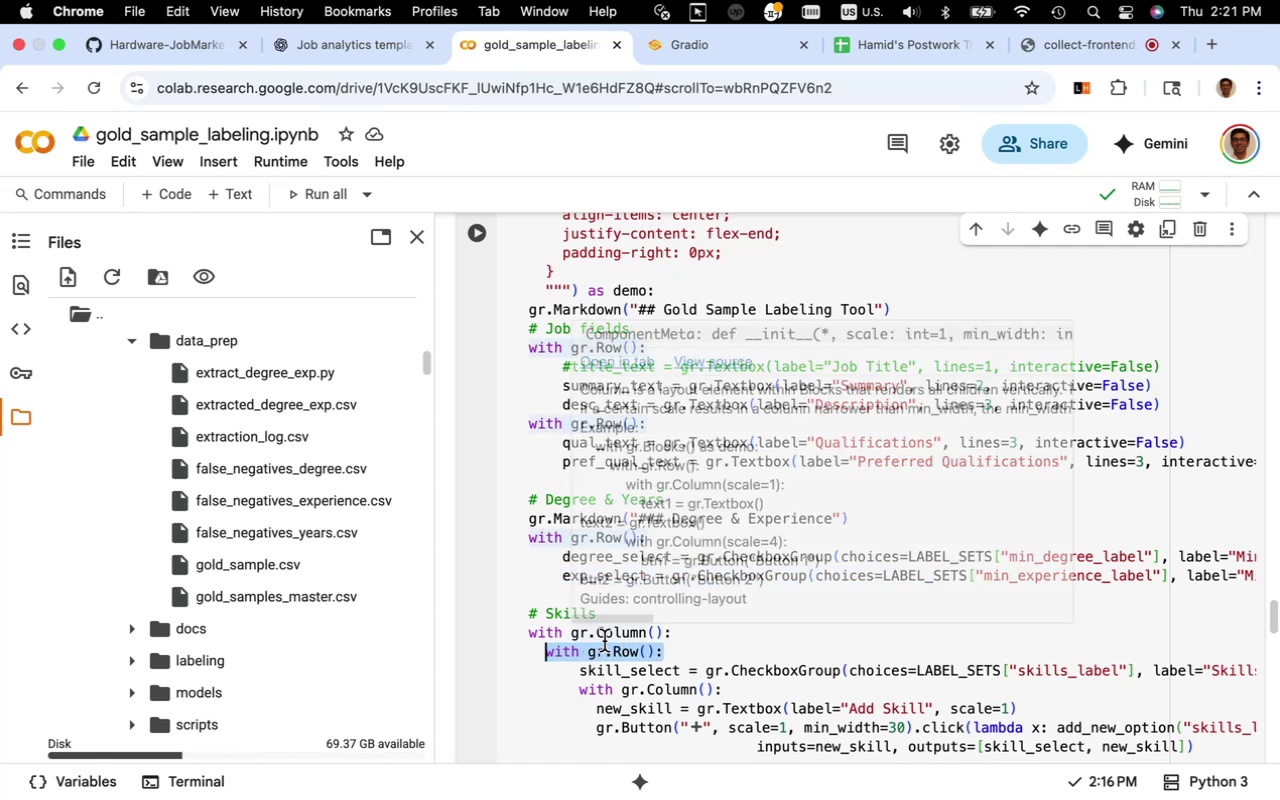 
key(Backspace)
key(Backspace)
key(Backspace)
type(Column)
 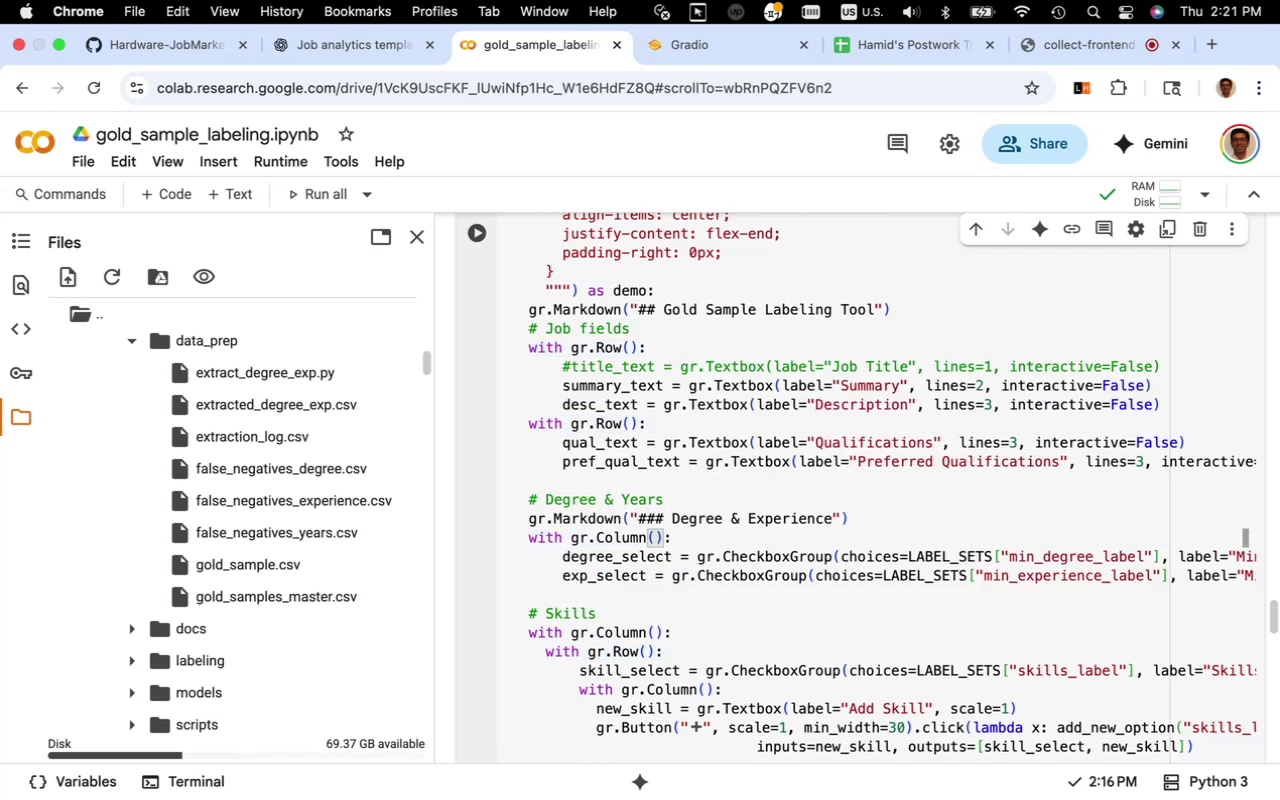 
left_click([574, 592])
 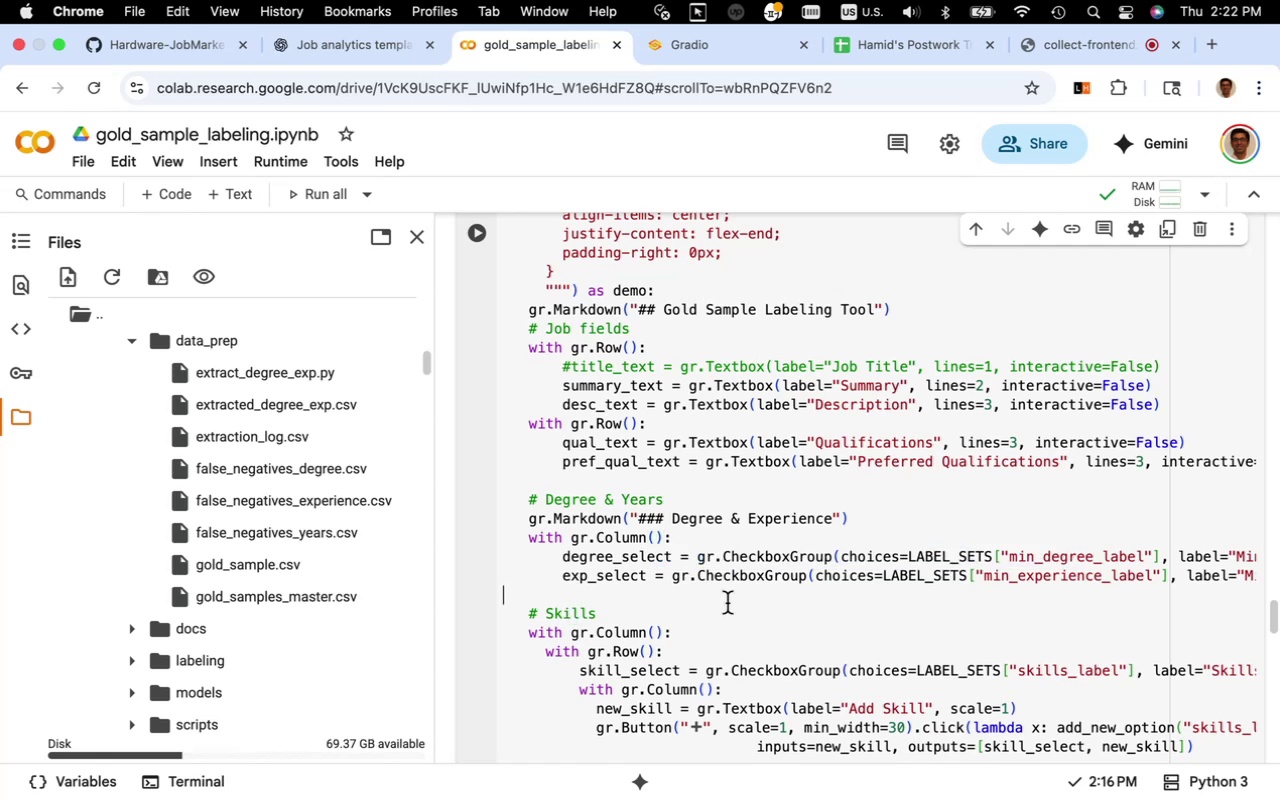 
key(Tab)
 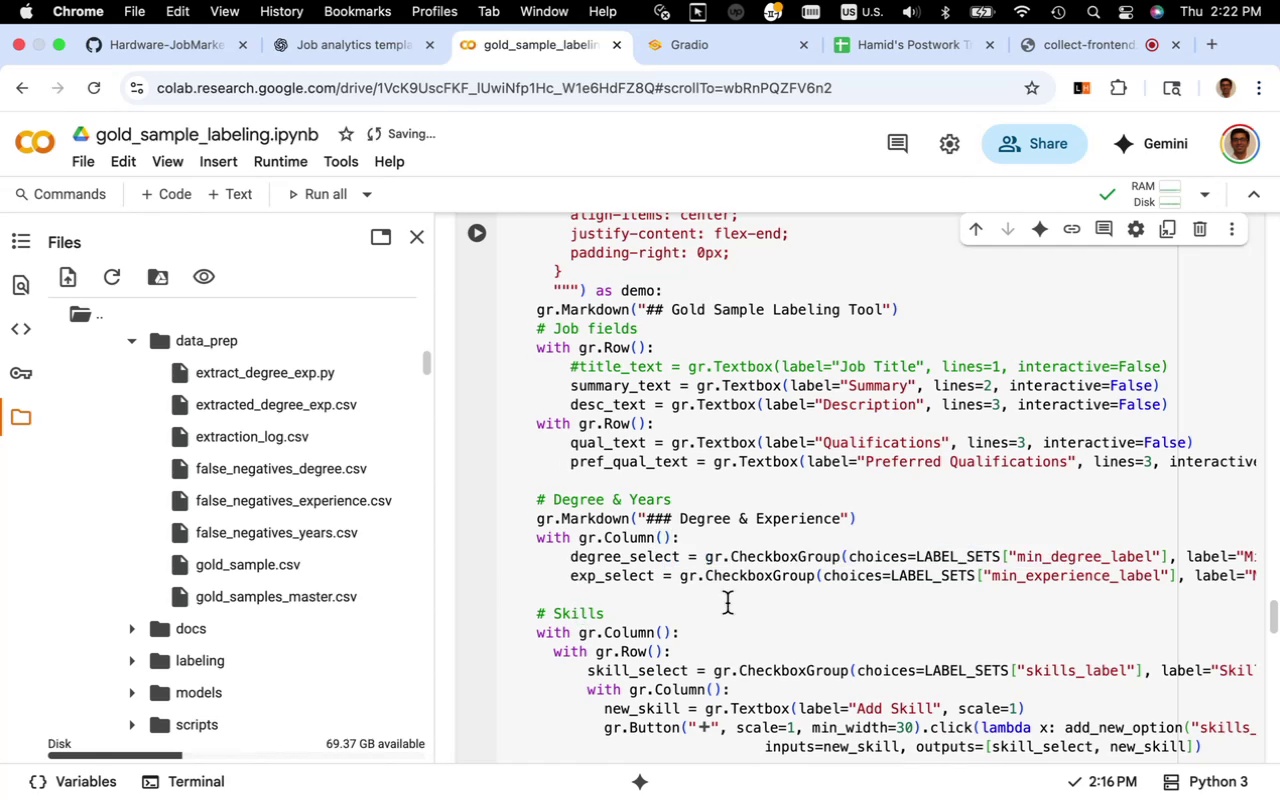 
key(Tab)
 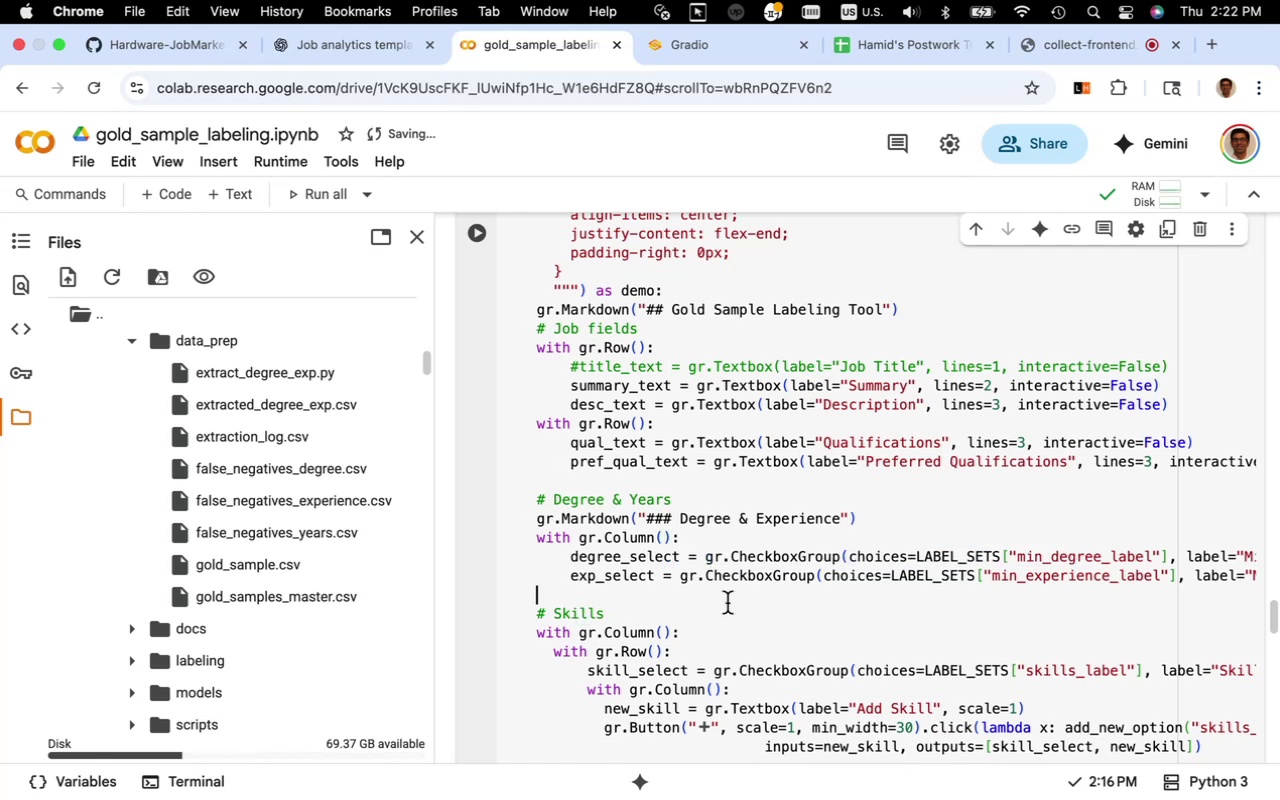 
key(Tab)
 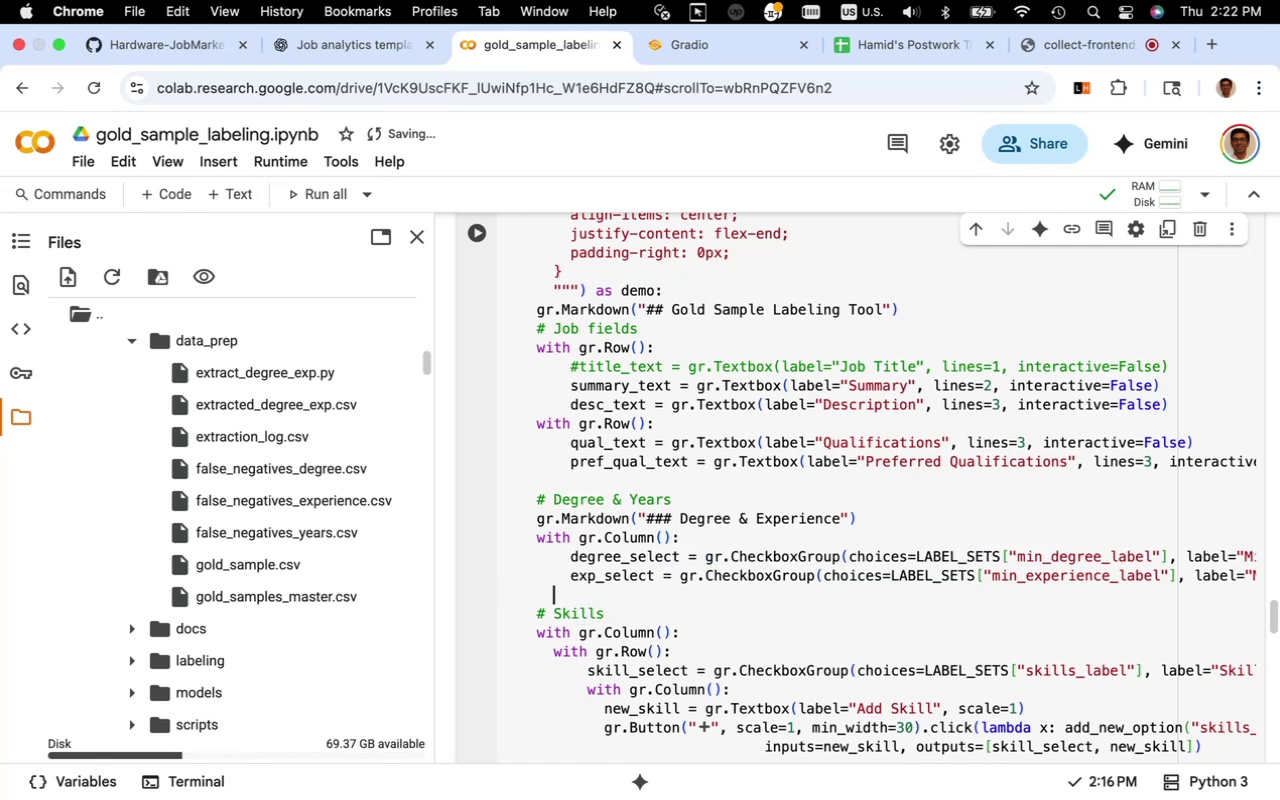 
key(Tab)
 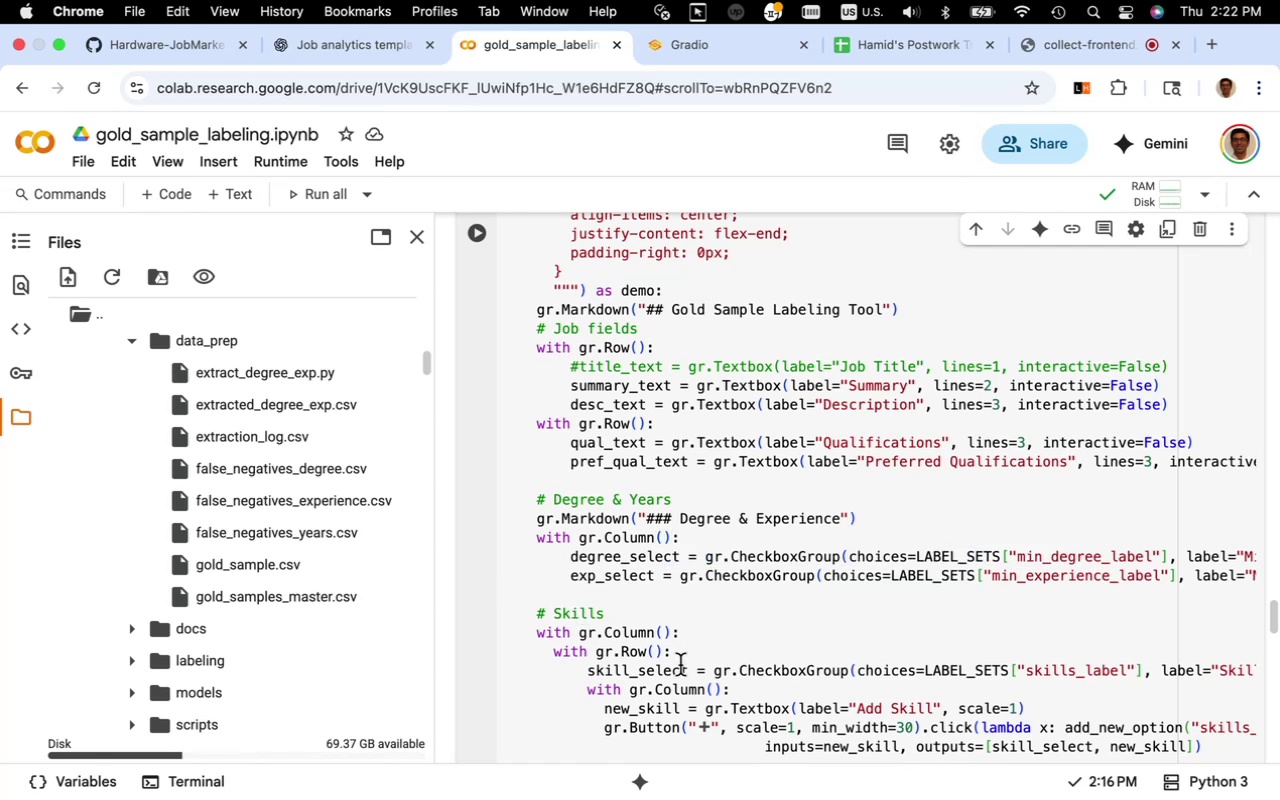 
left_click_drag(start_coordinate=[673, 653], to_coordinate=[552, 654])
 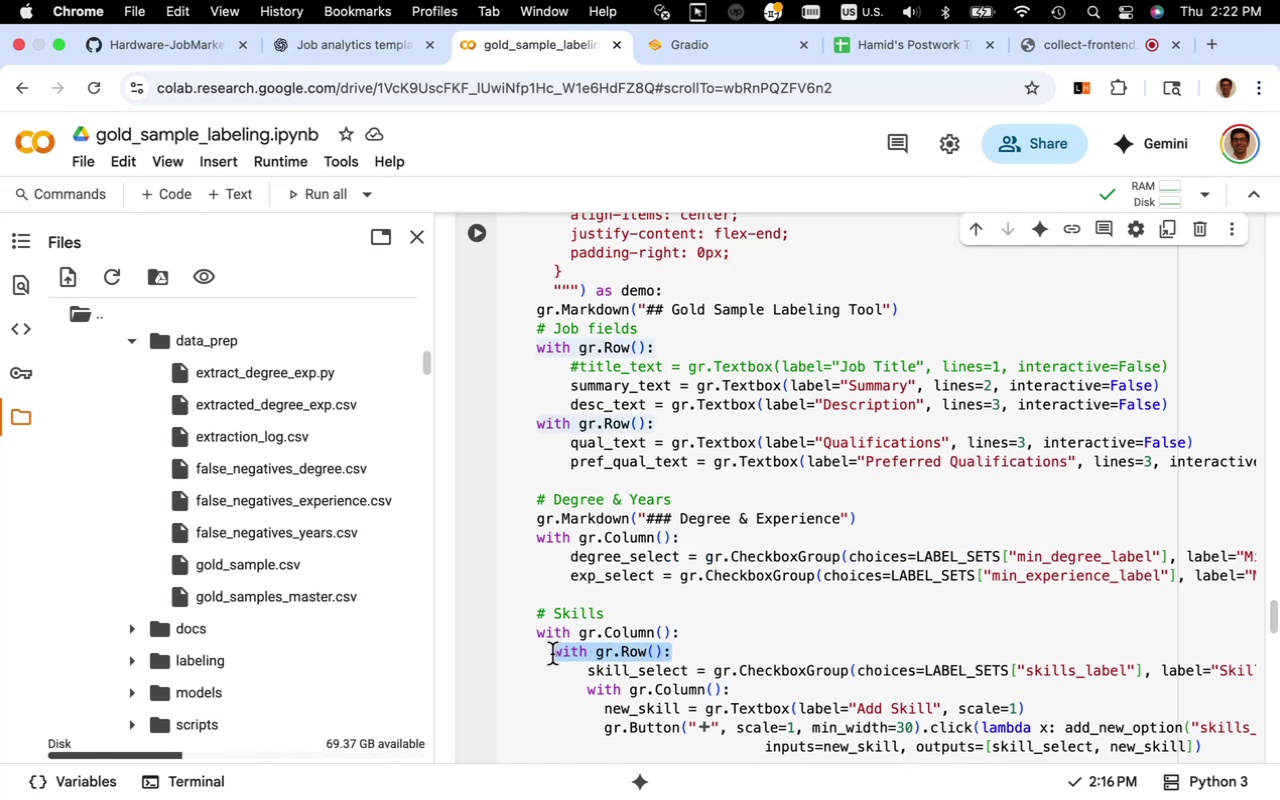 
key(Meta+C)
 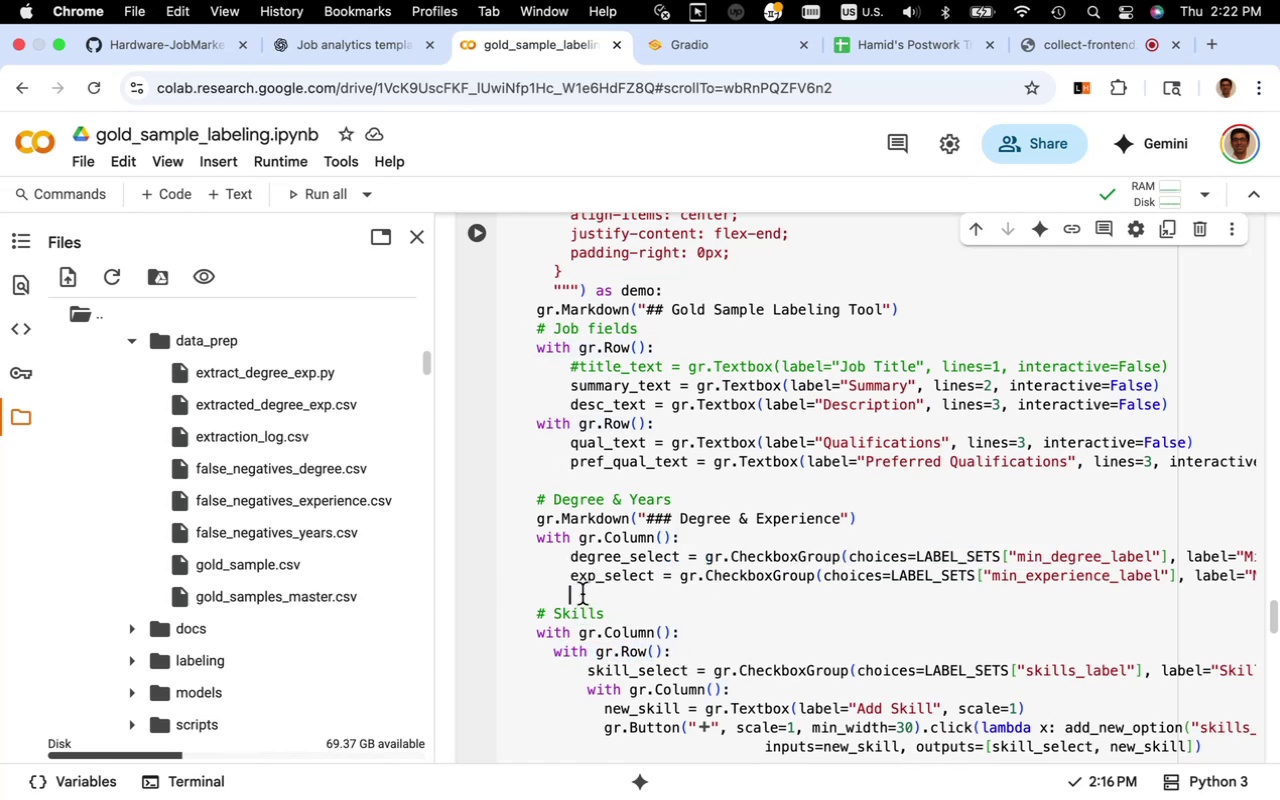 
key(Meta+CommandLeft)
 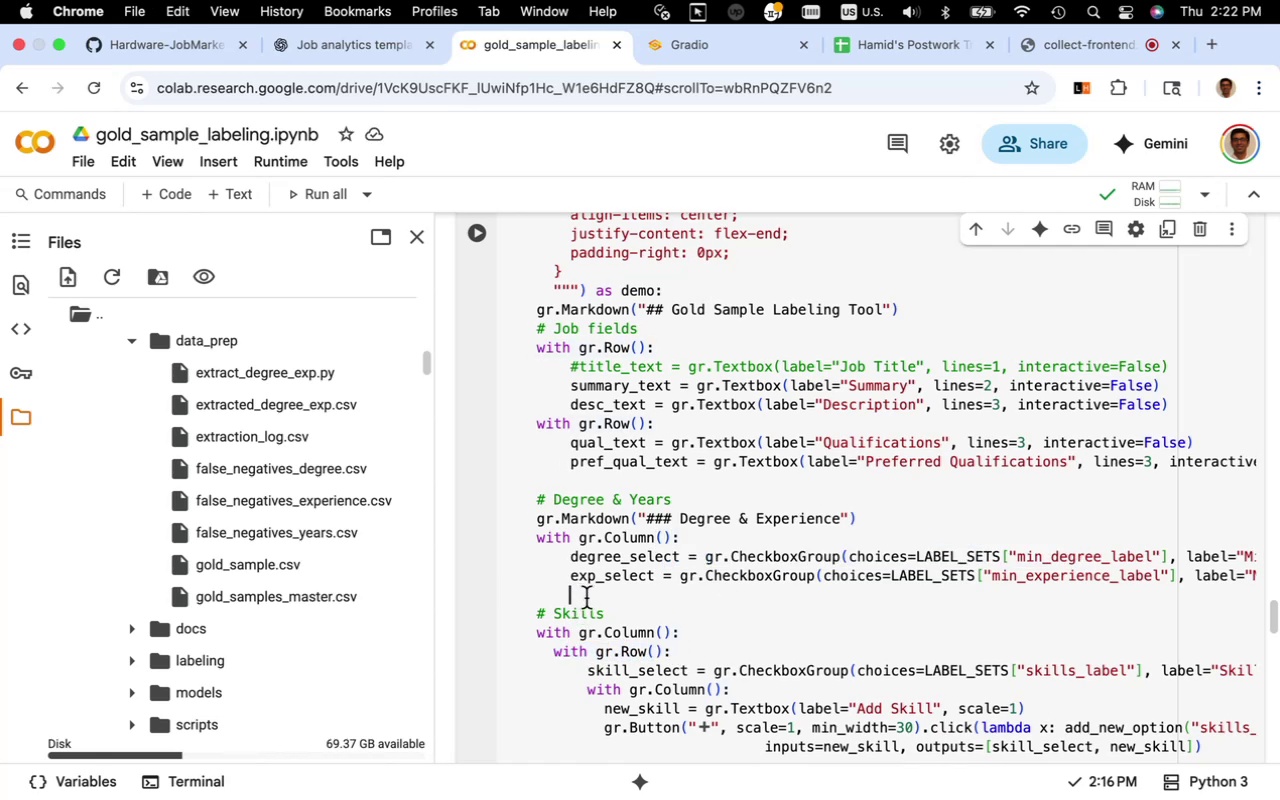 
key(Meta+V)
 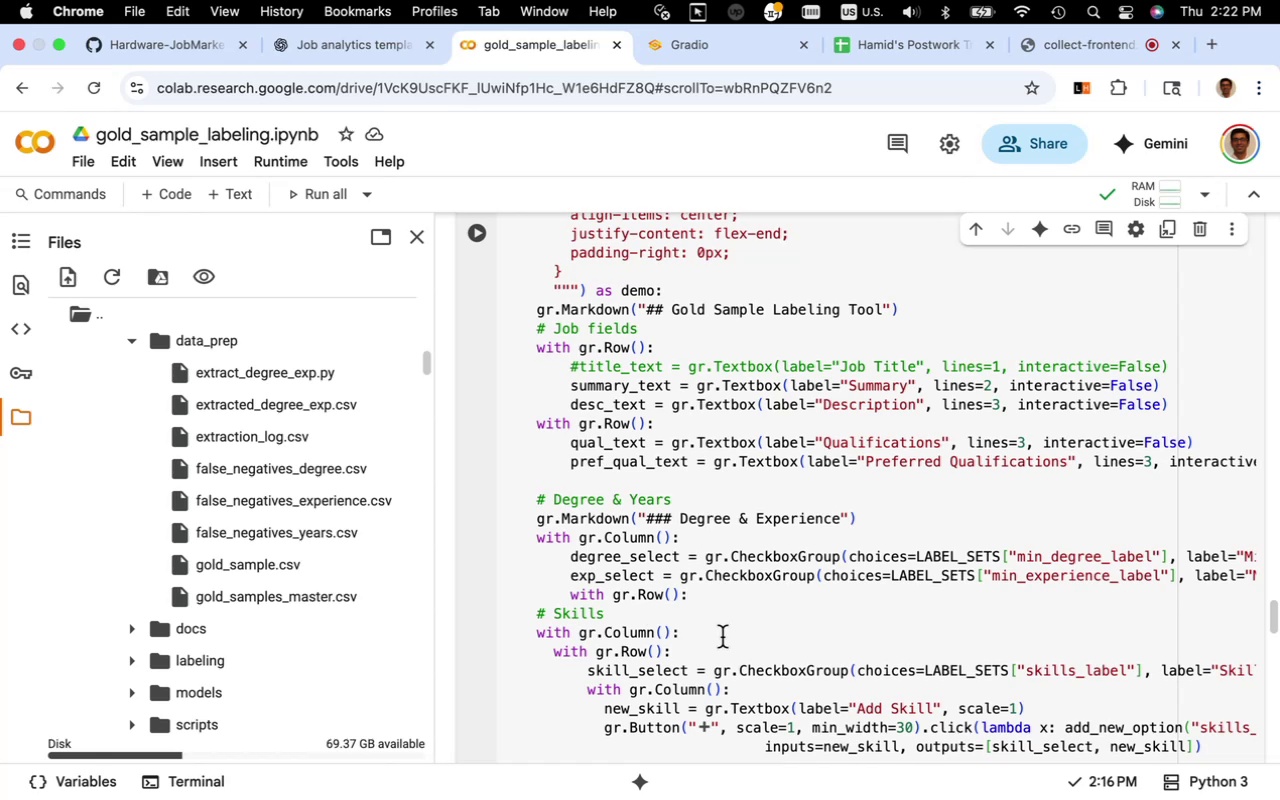 
key(Enter)
 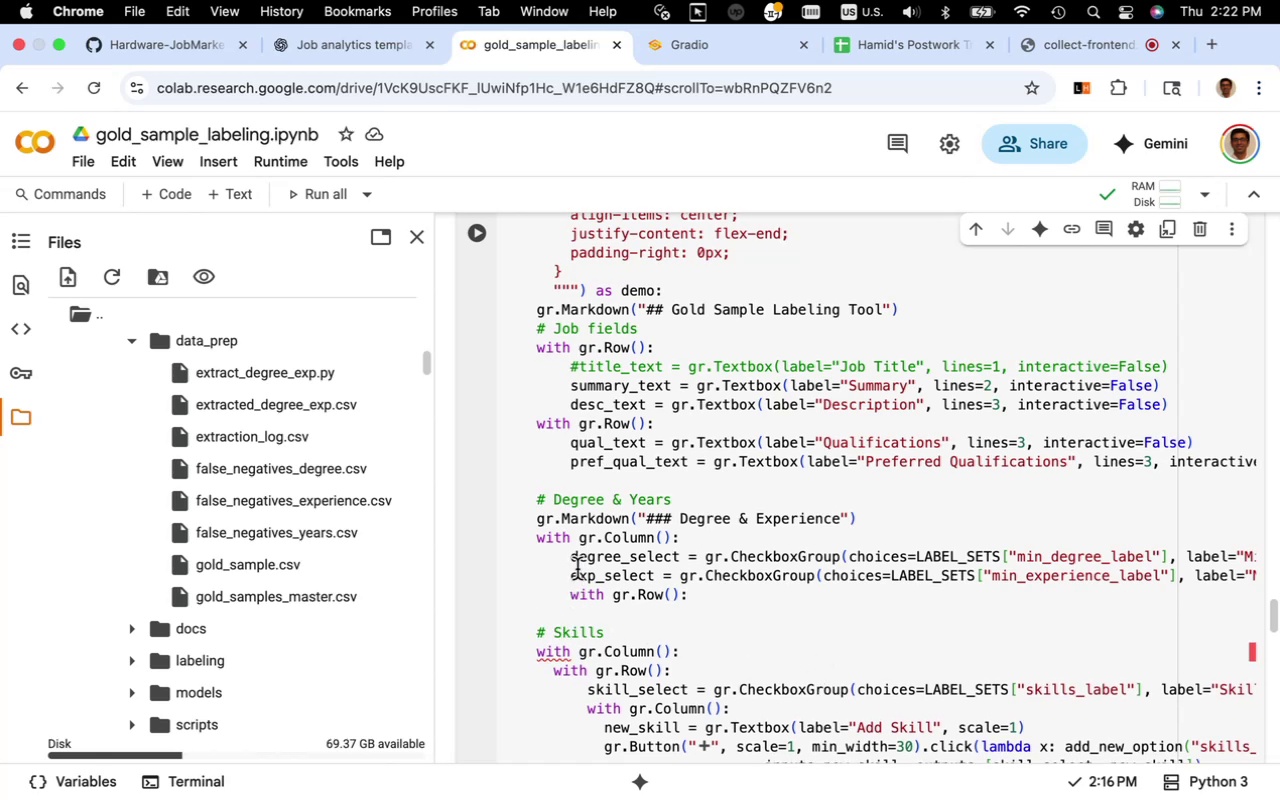 
left_click([571, 561])
 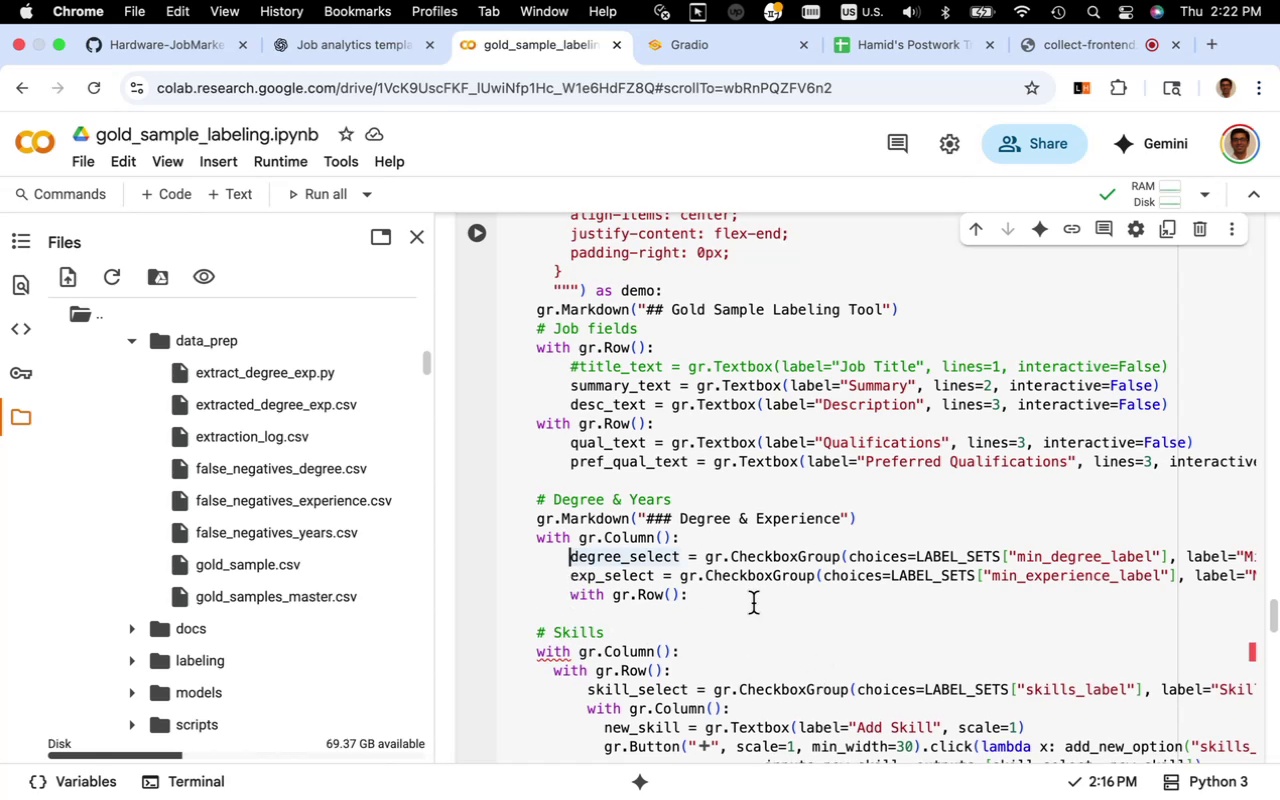 
type(min_)
 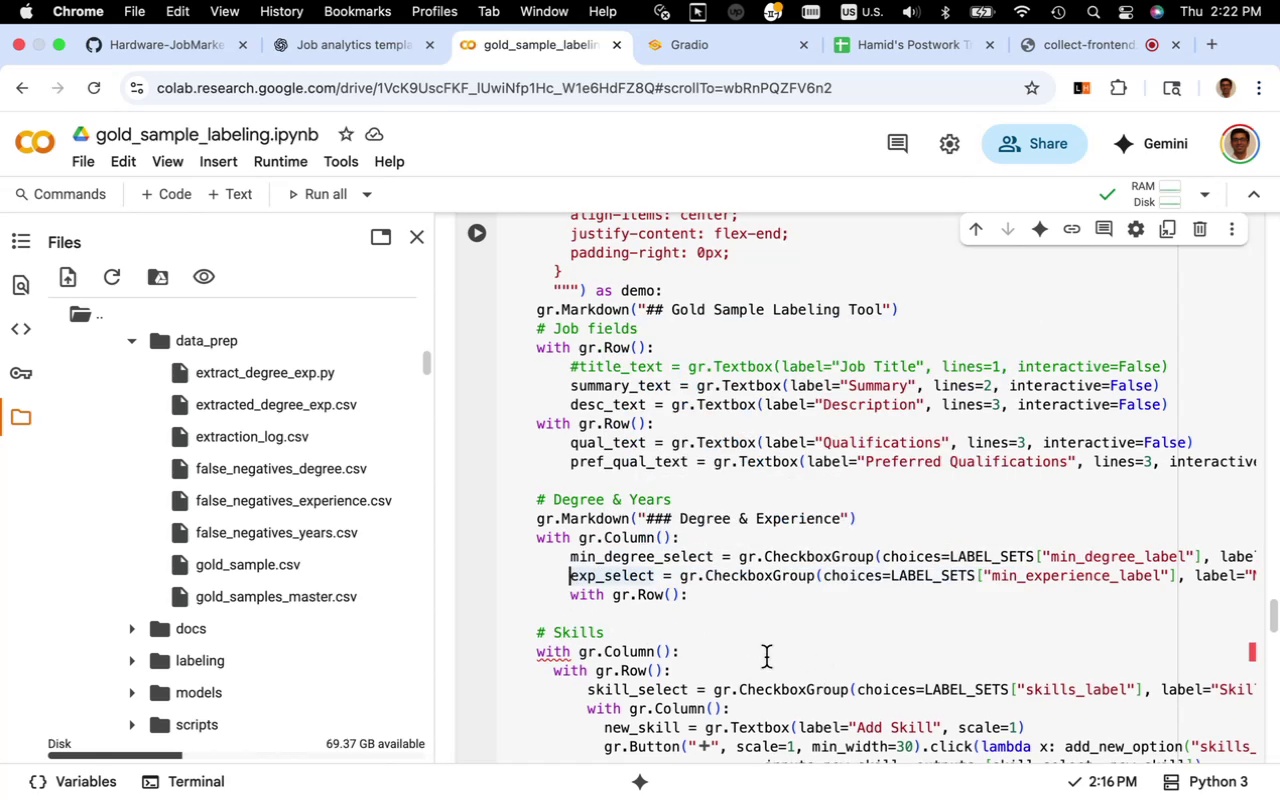 
type(min_)
 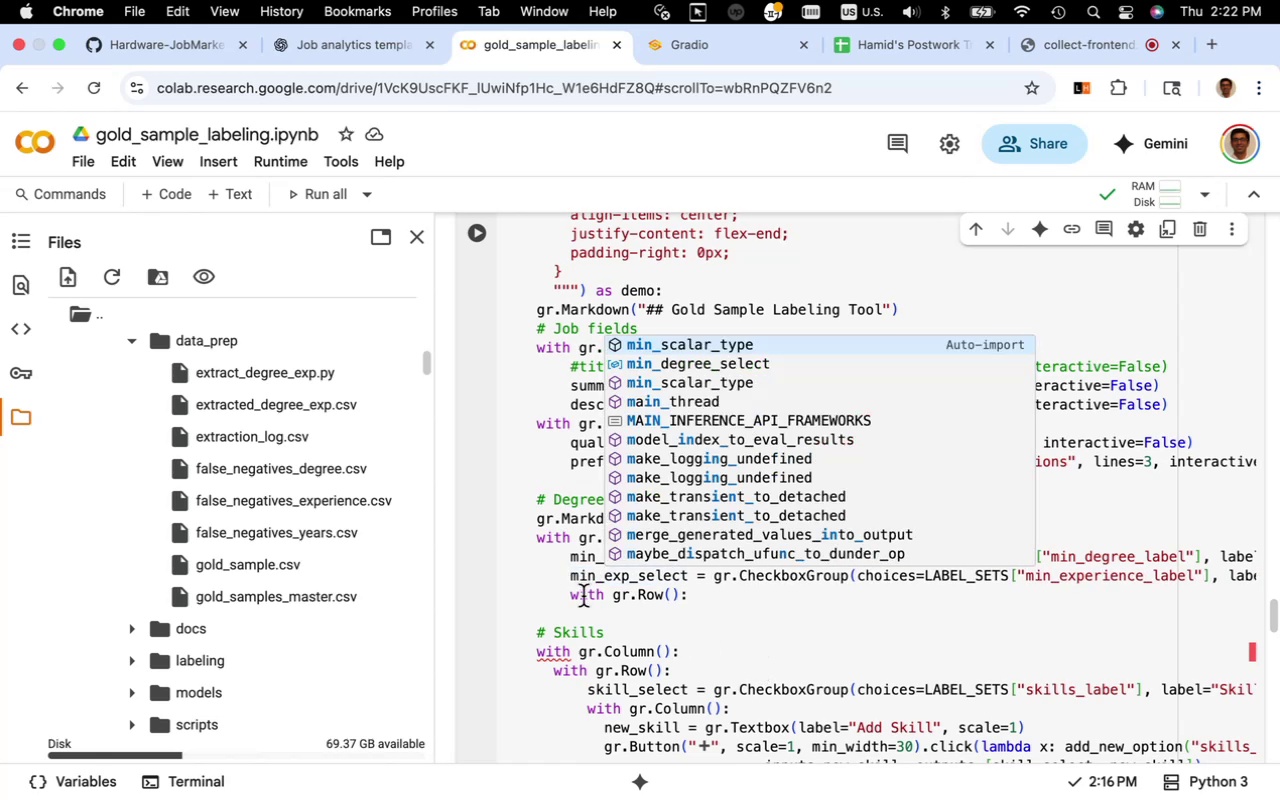 
left_click_drag(start_coordinate=[572, 559], to_coordinate=[493, 593])
 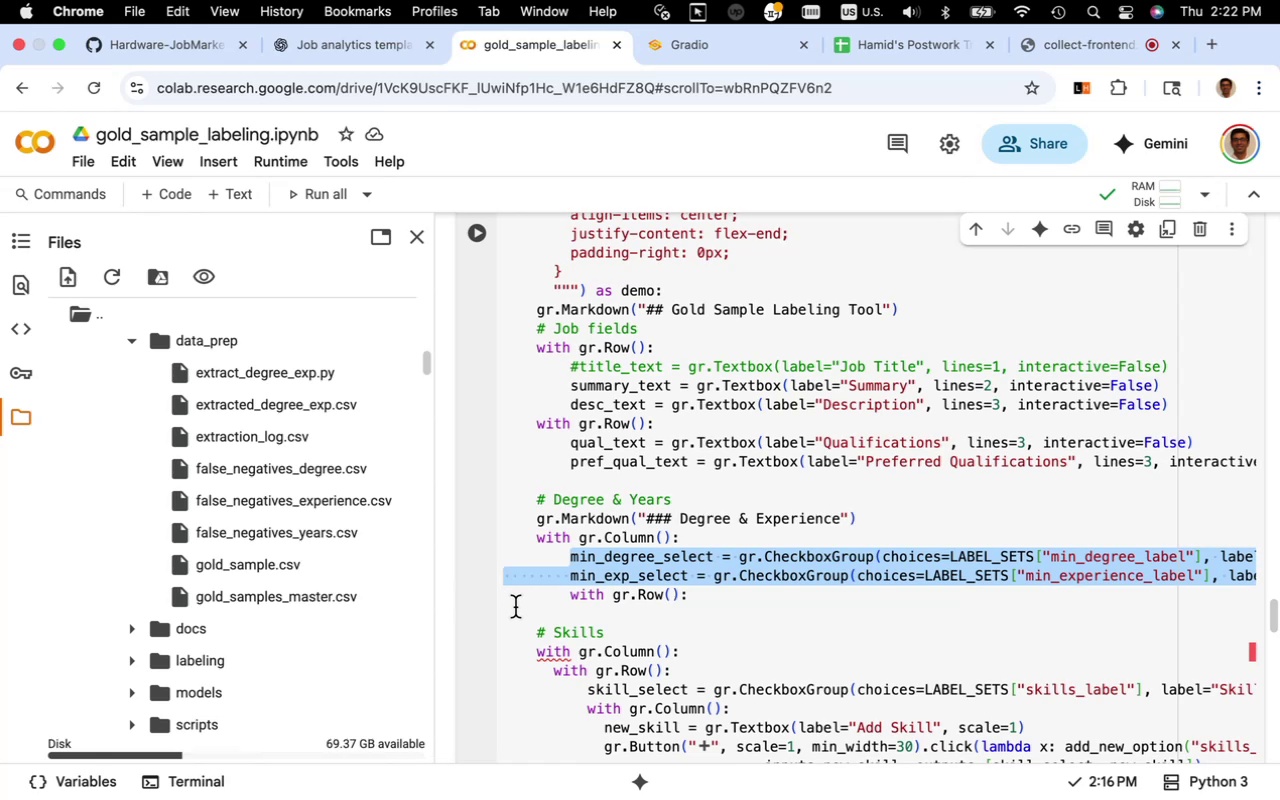 
key(Meta+CommandLeft)
 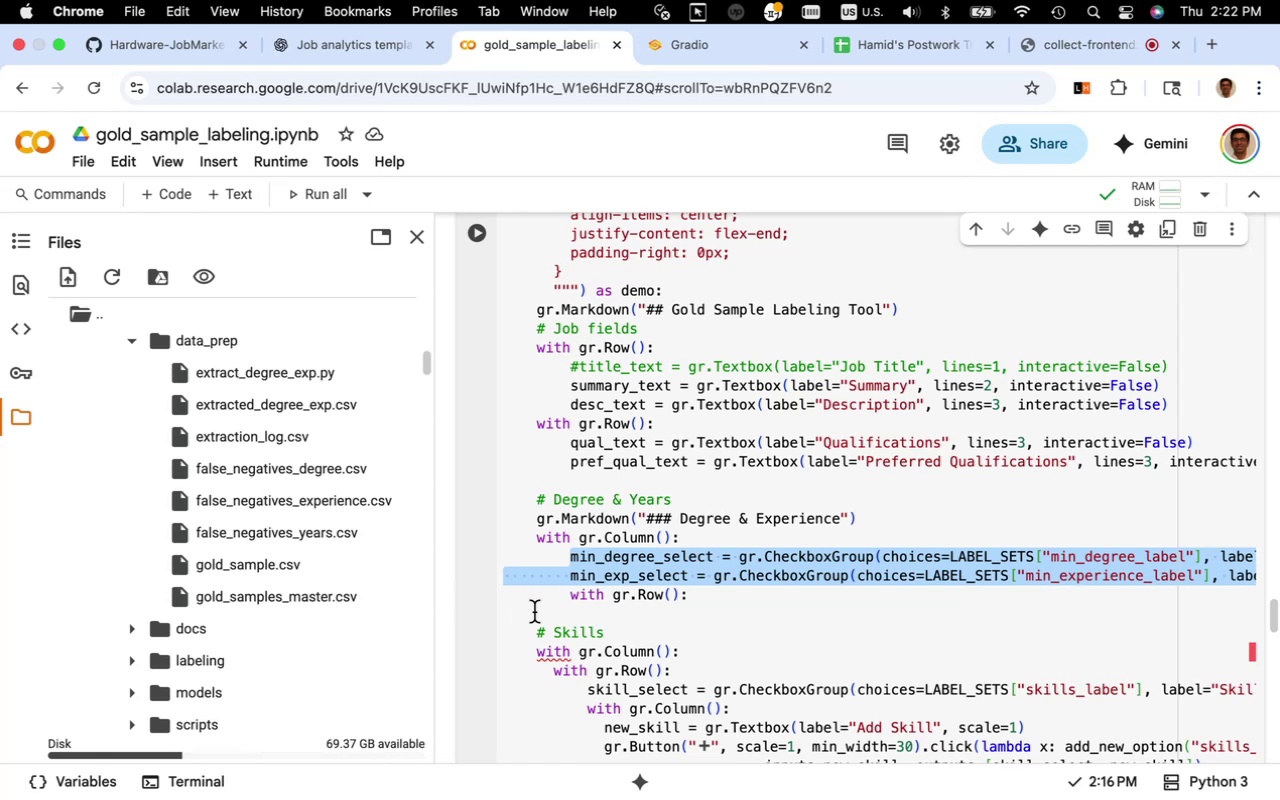 
key(Meta+C)
 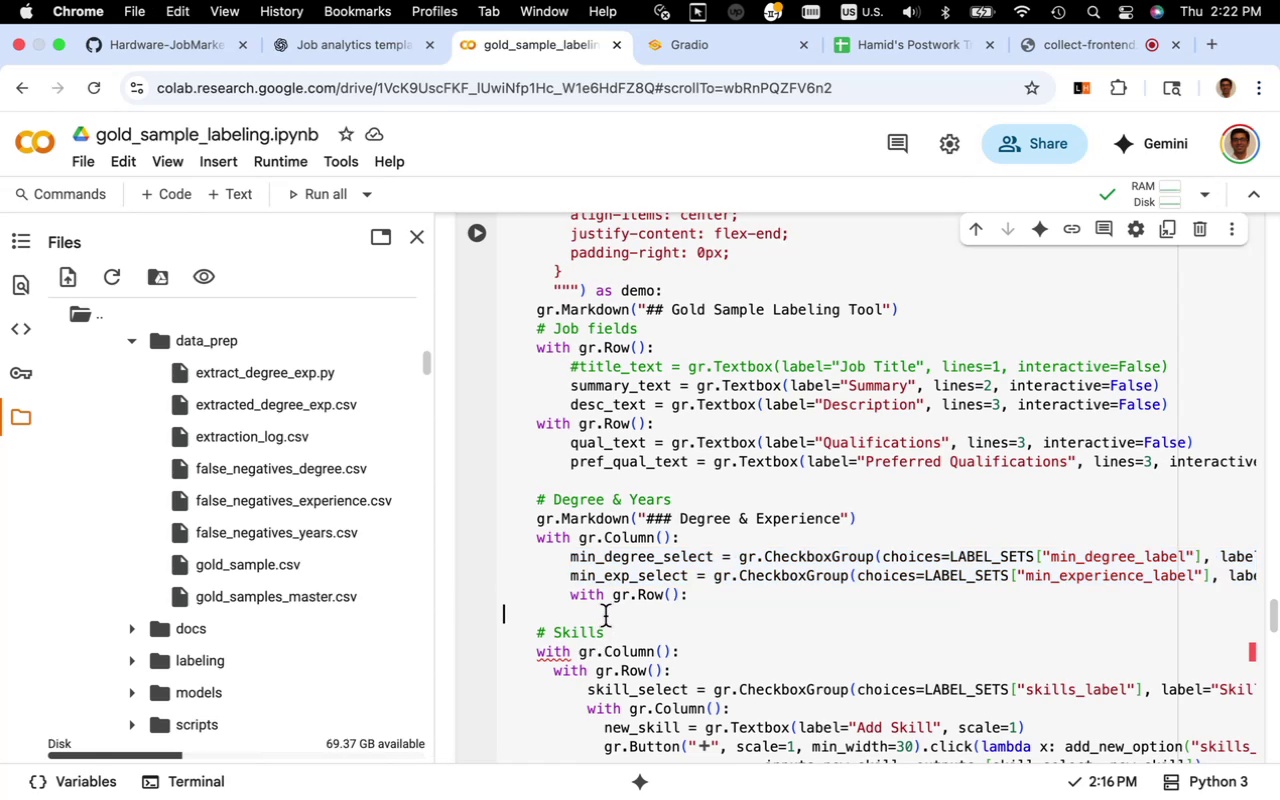 
key(Meta+V)
 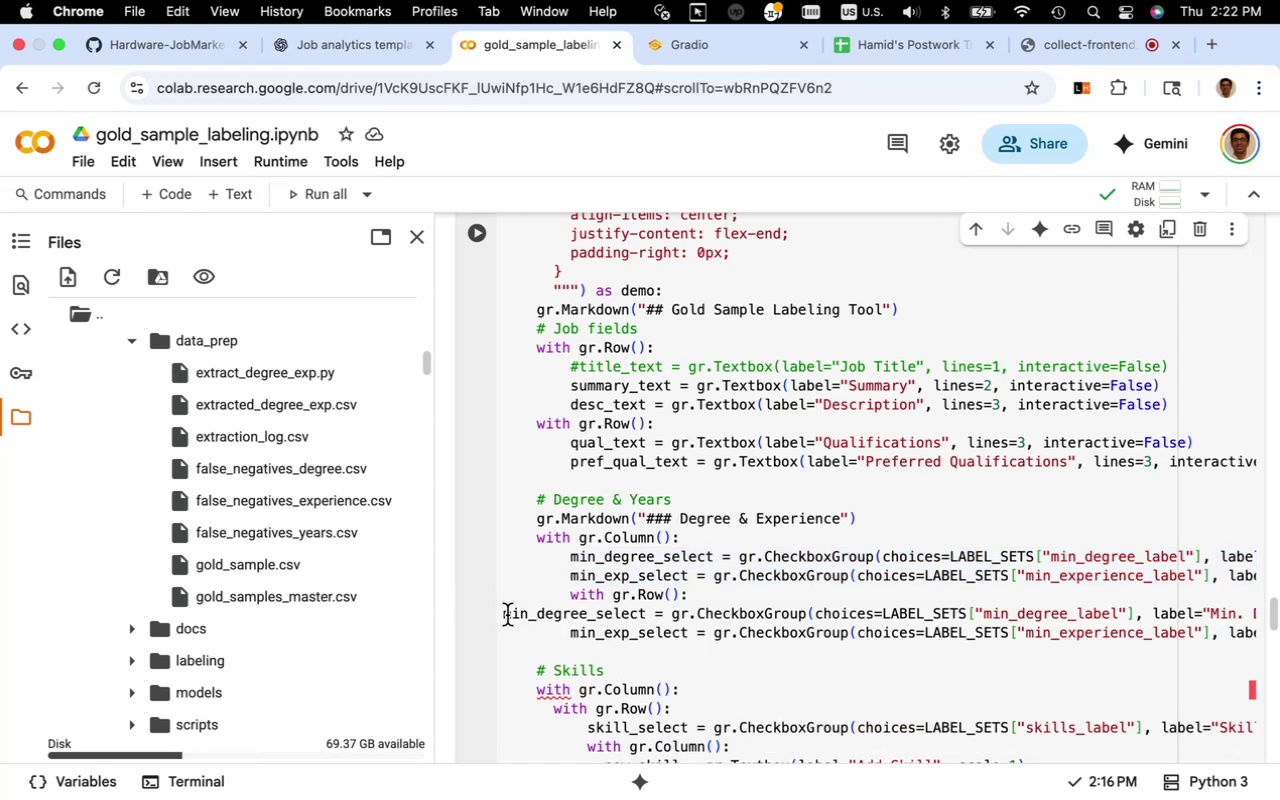 
left_click([505, 616])
 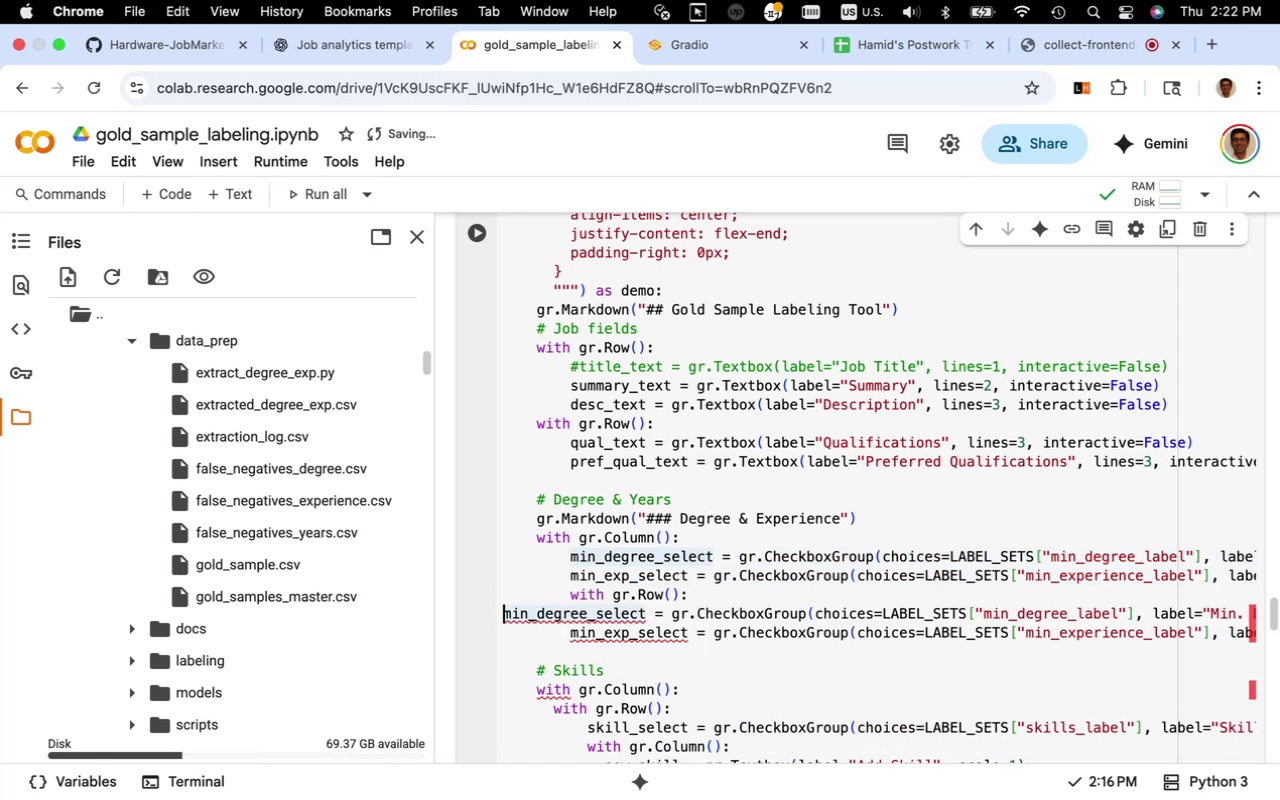 
key(Tab)
 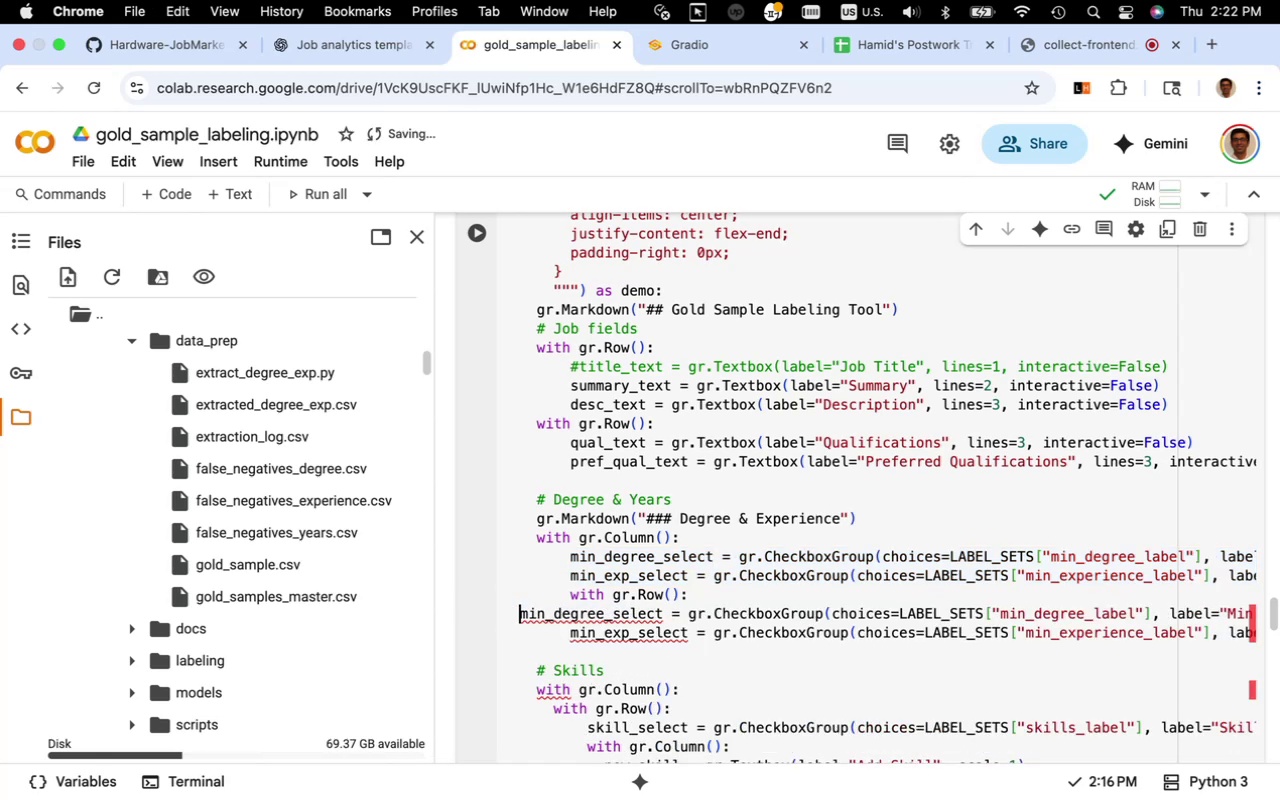 
key(Tab)
 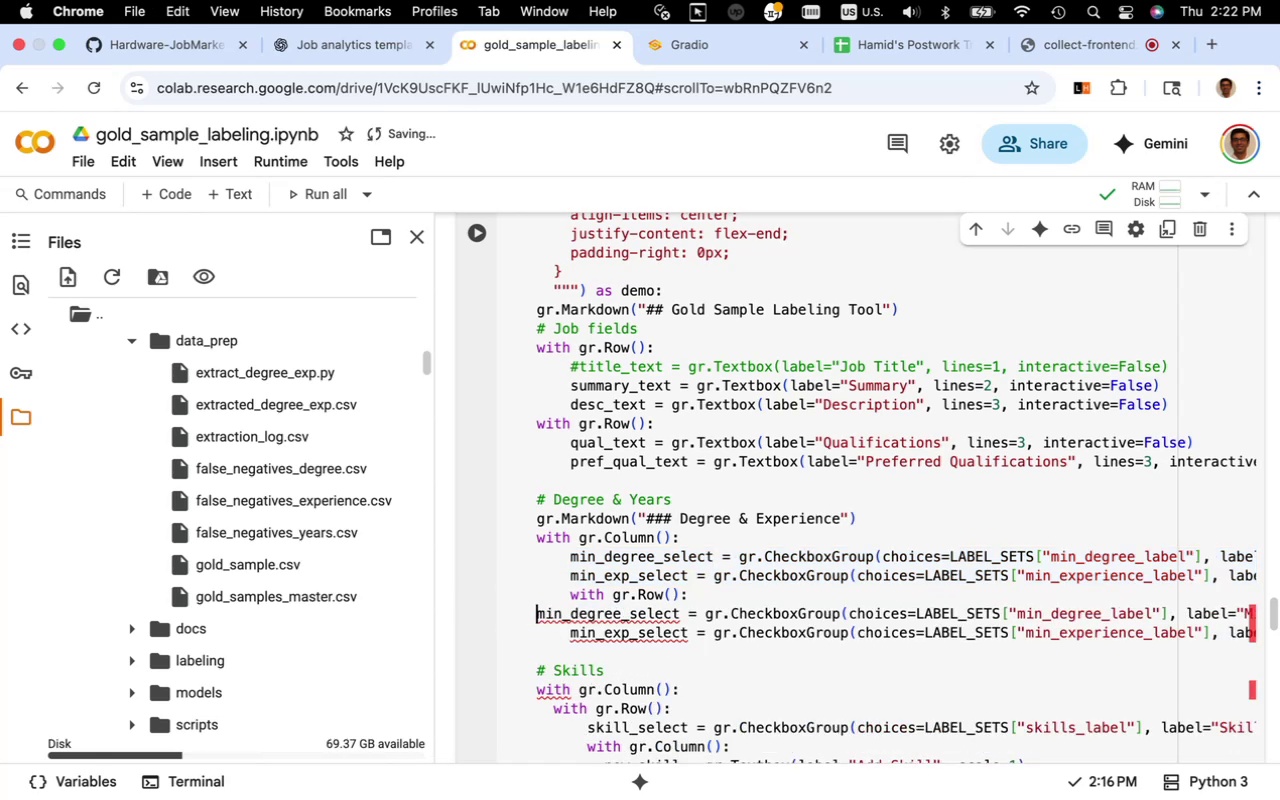 
key(Tab)
 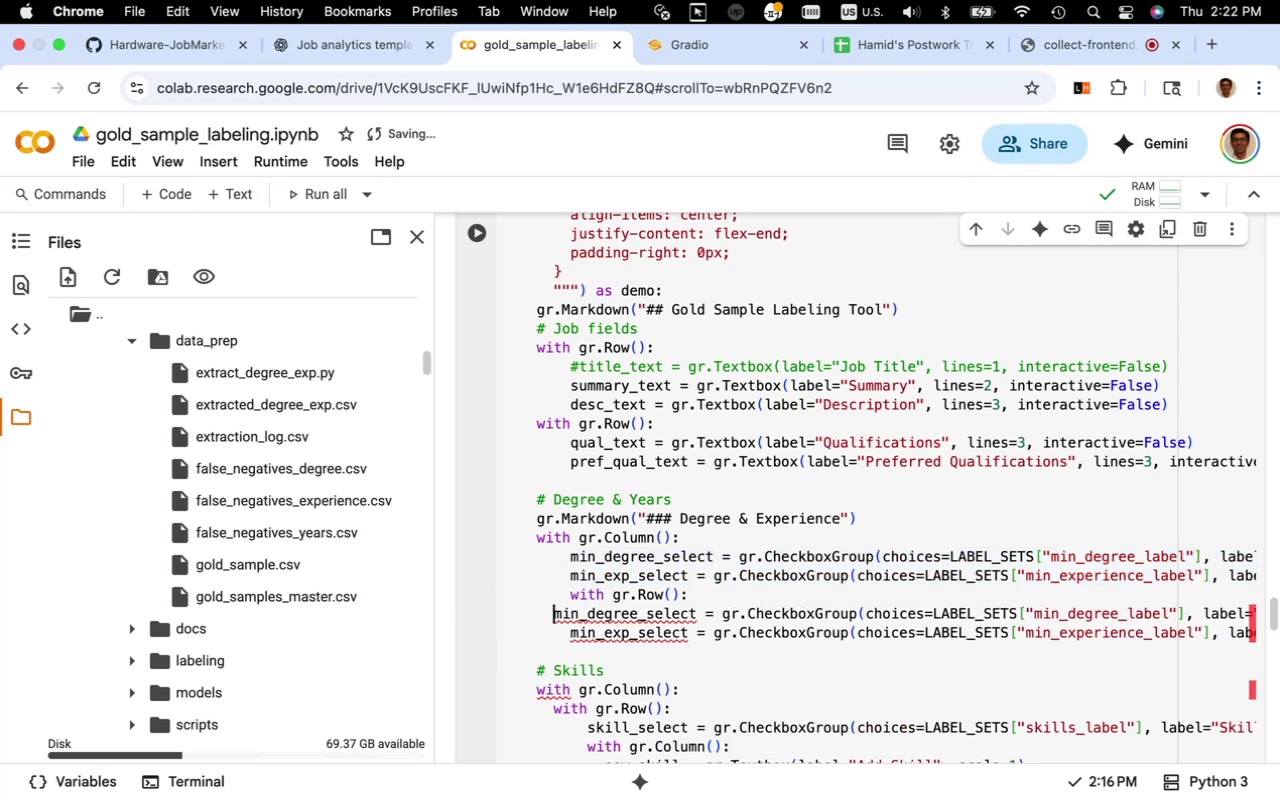 
key(Tab)
 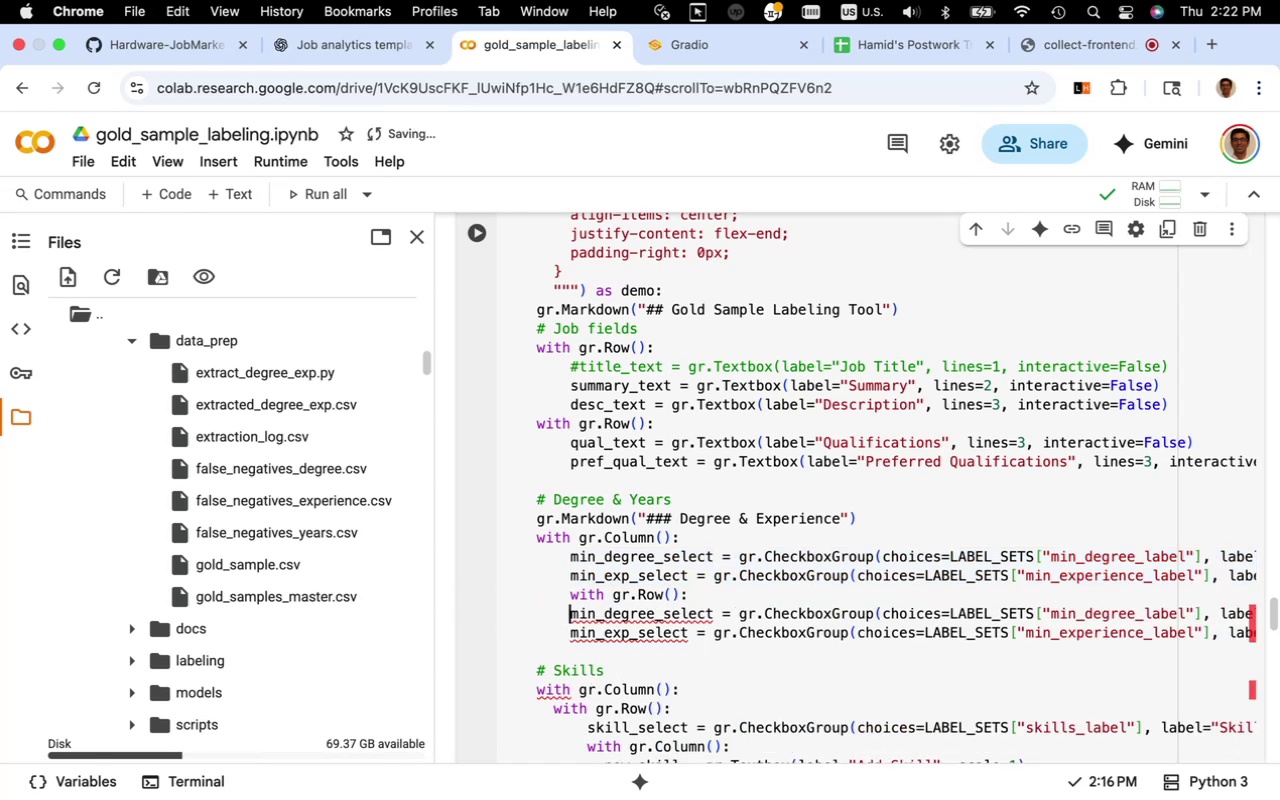 
key(Tab)
 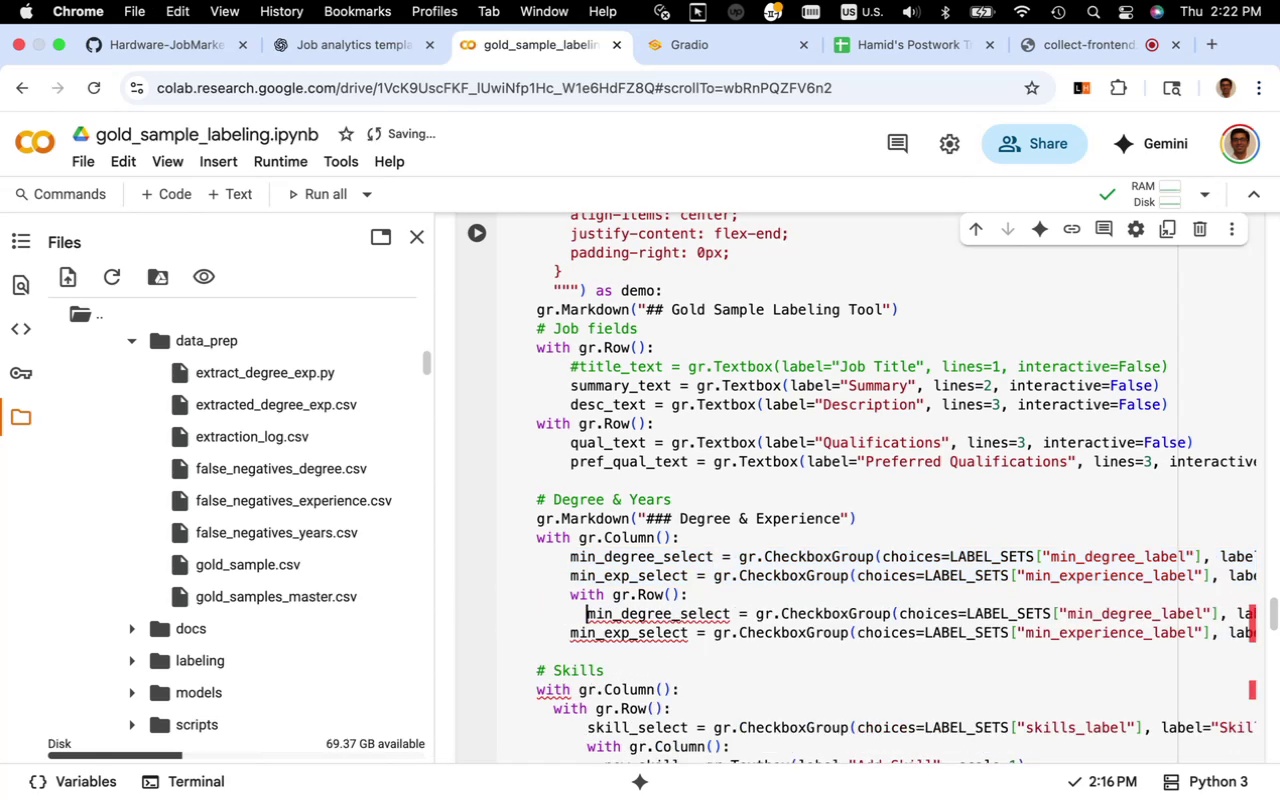 
key(Tab)
 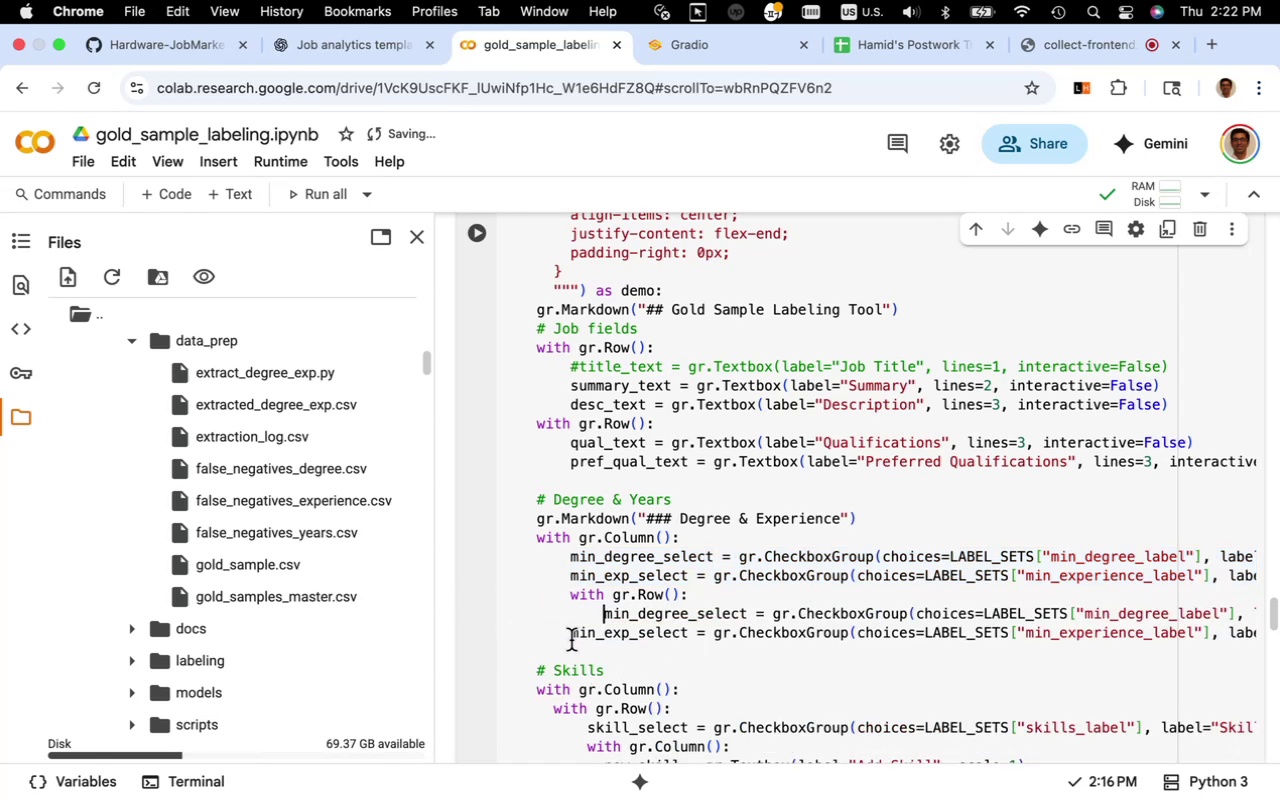 
left_click([569, 640])
 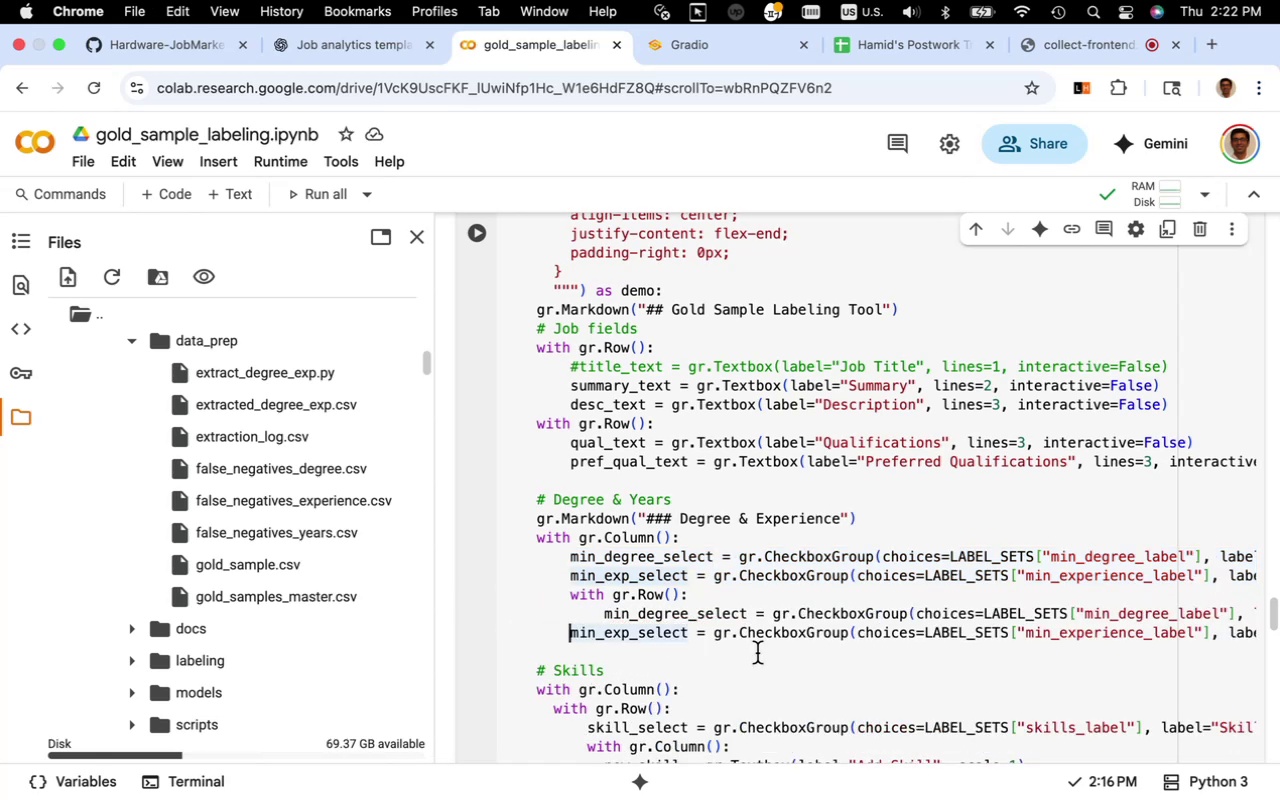 
key(Tab)
 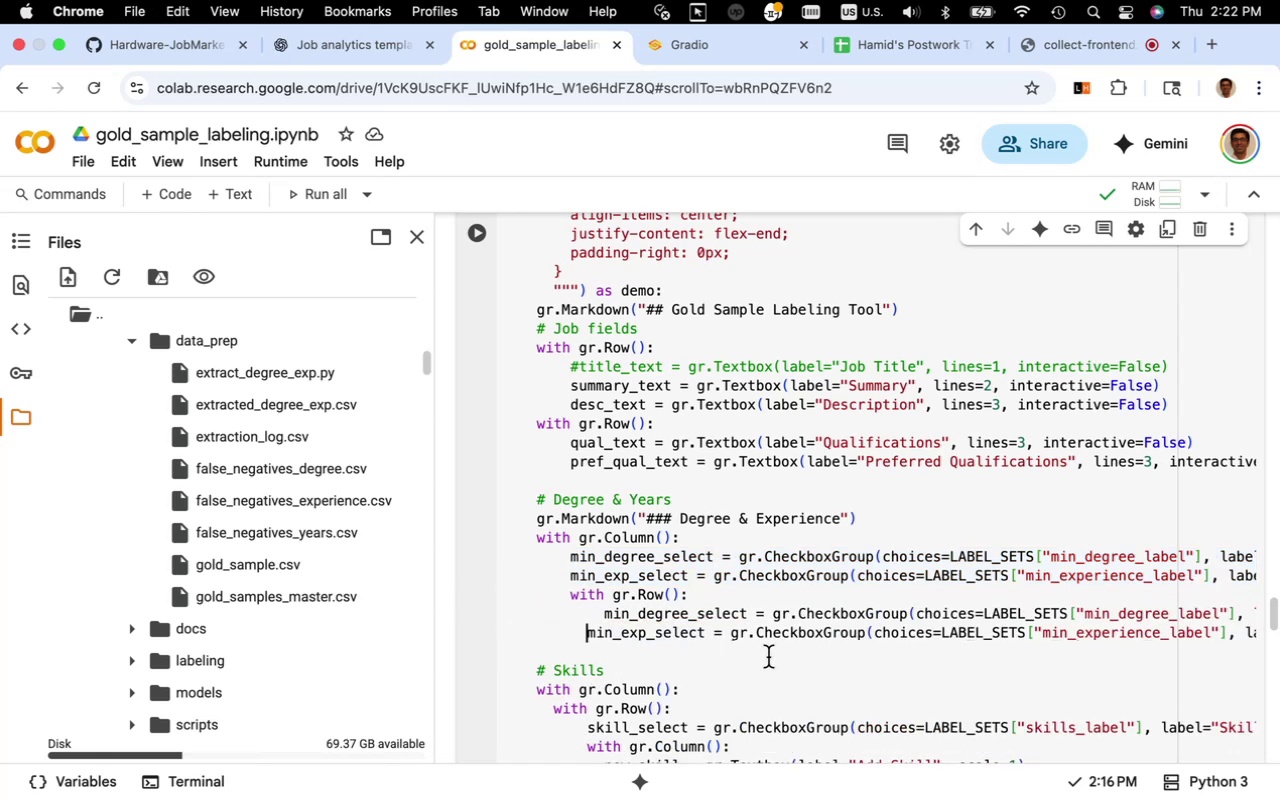 
key(Tab)
 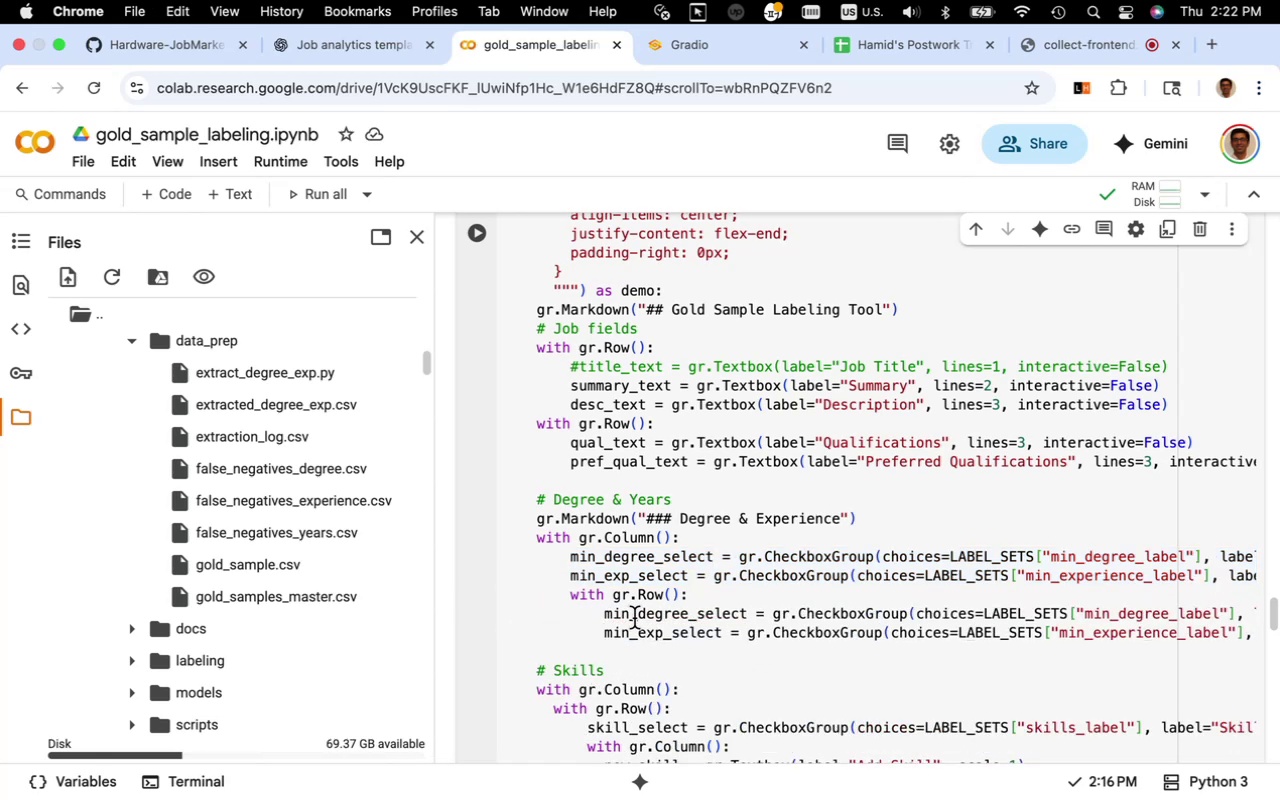 
left_click_drag(start_coordinate=[631, 620], to_coordinate=[605, 619])
 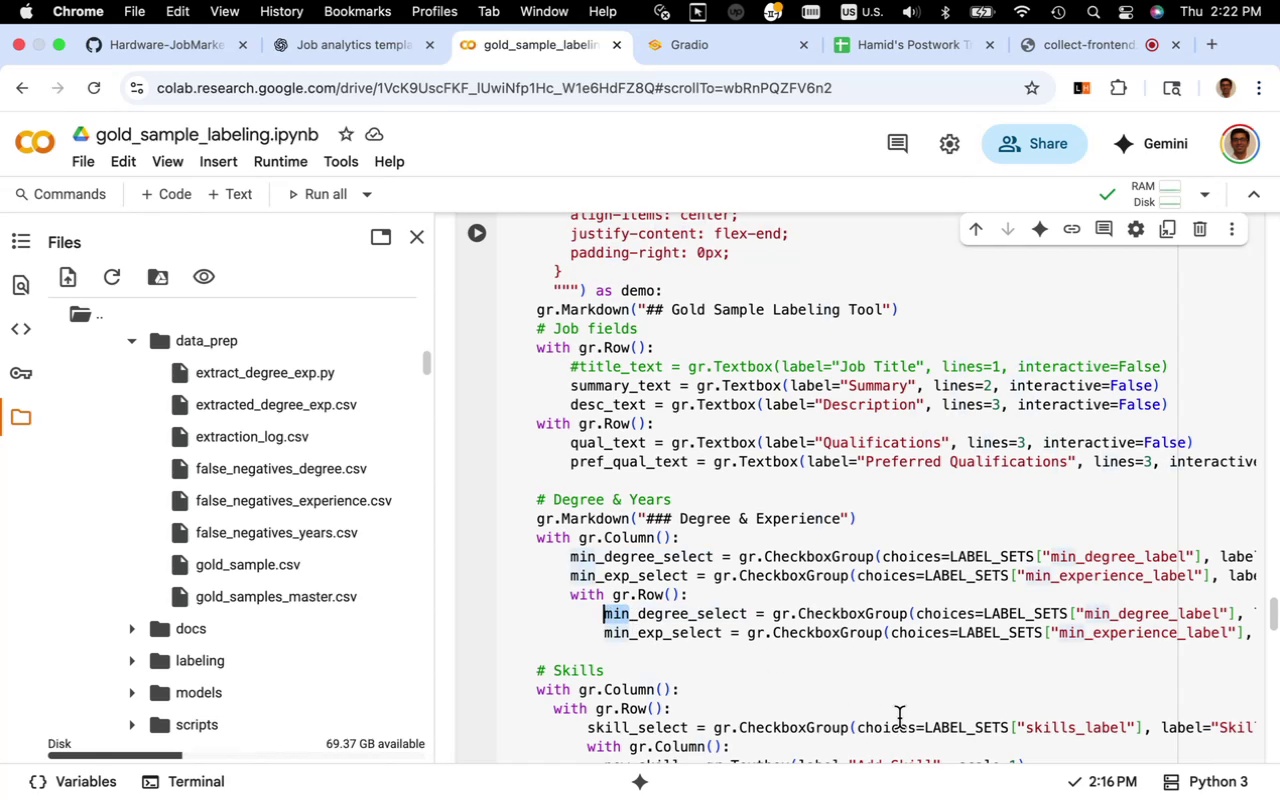 
type(pref)
 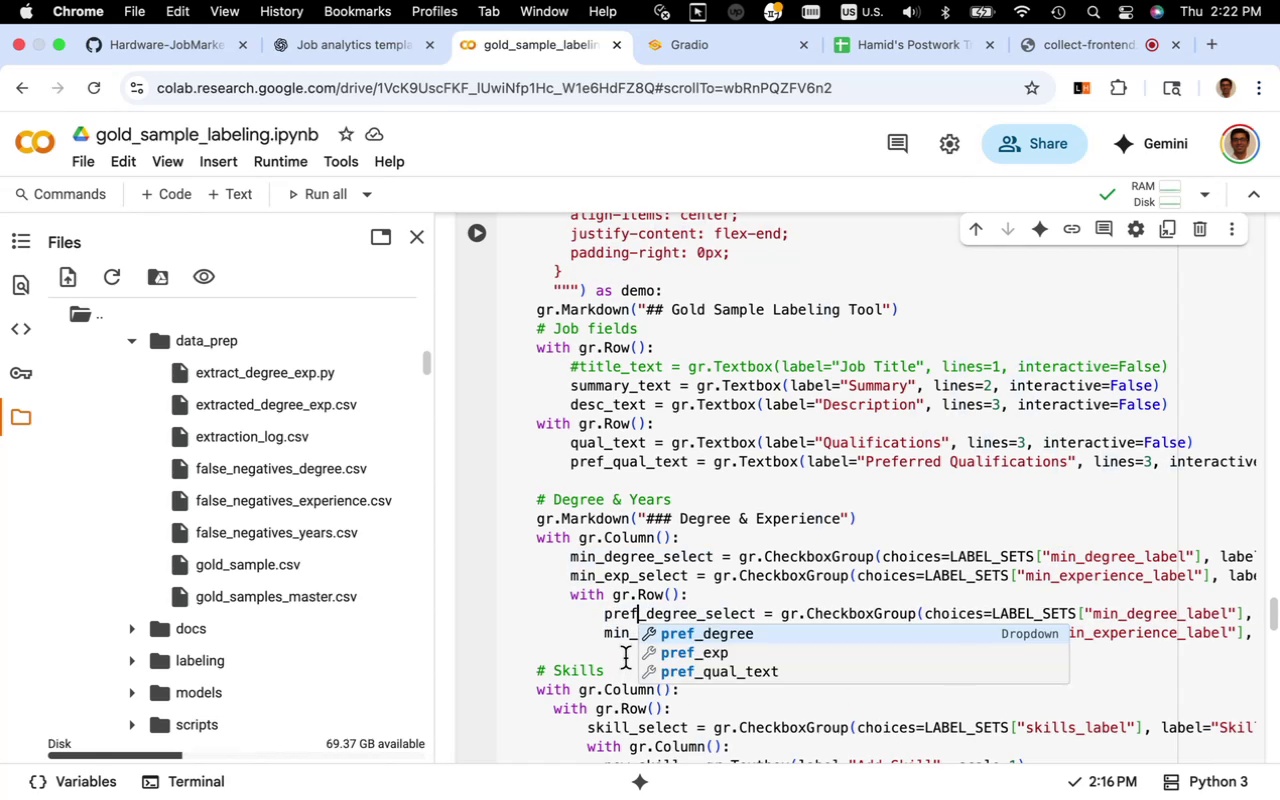 
left_click([627, 637])
 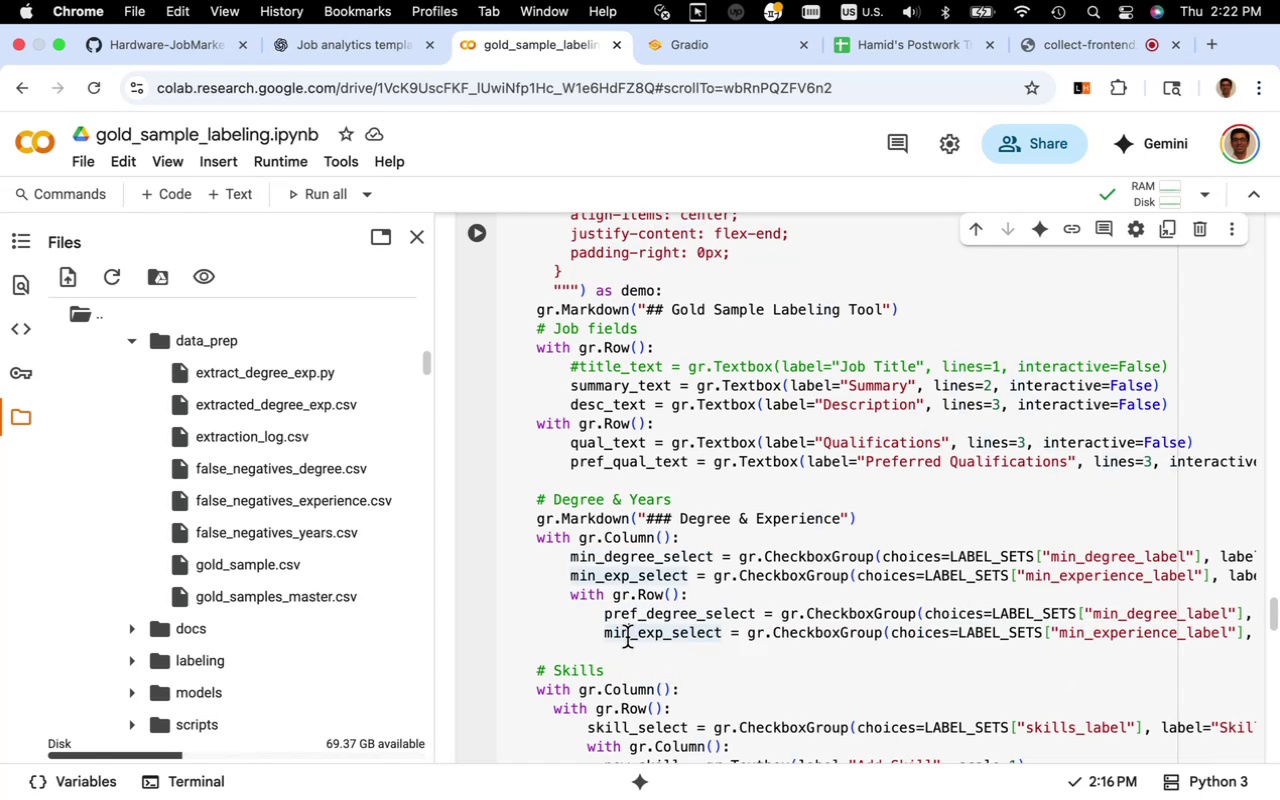 
key(Backspace)
key(Backspace)
key(Backspace)
type(pref)
 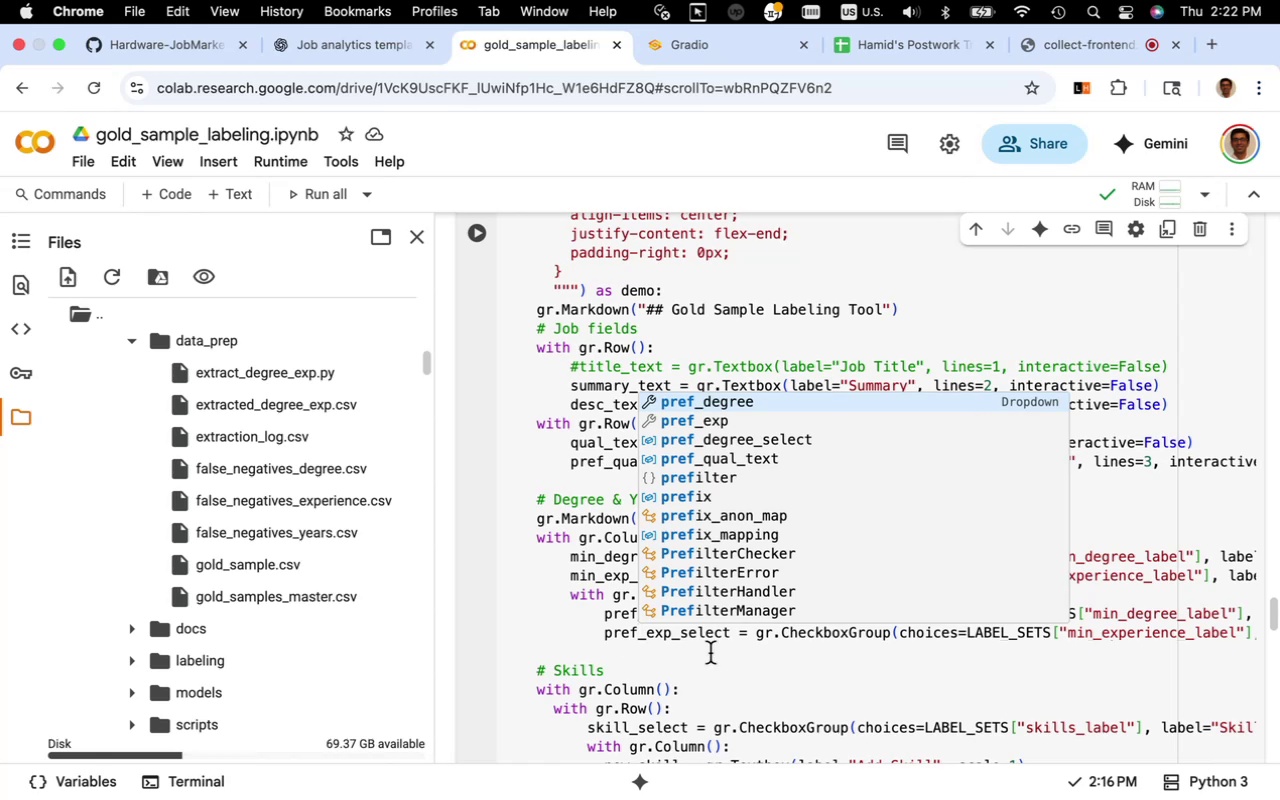 
left_click([710, 653])
 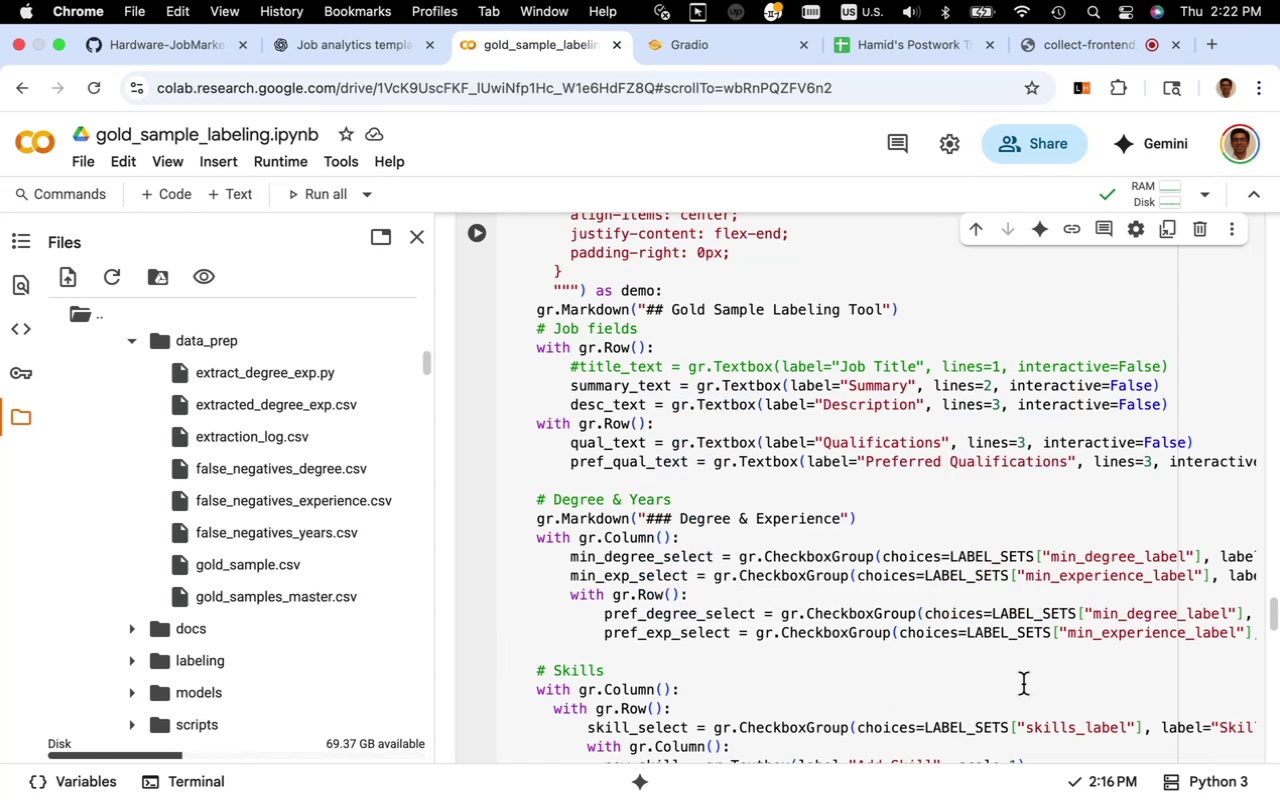 
left_click_drag(start_coordinate=[1119, 620], to_coordinate=[1097, 620])
 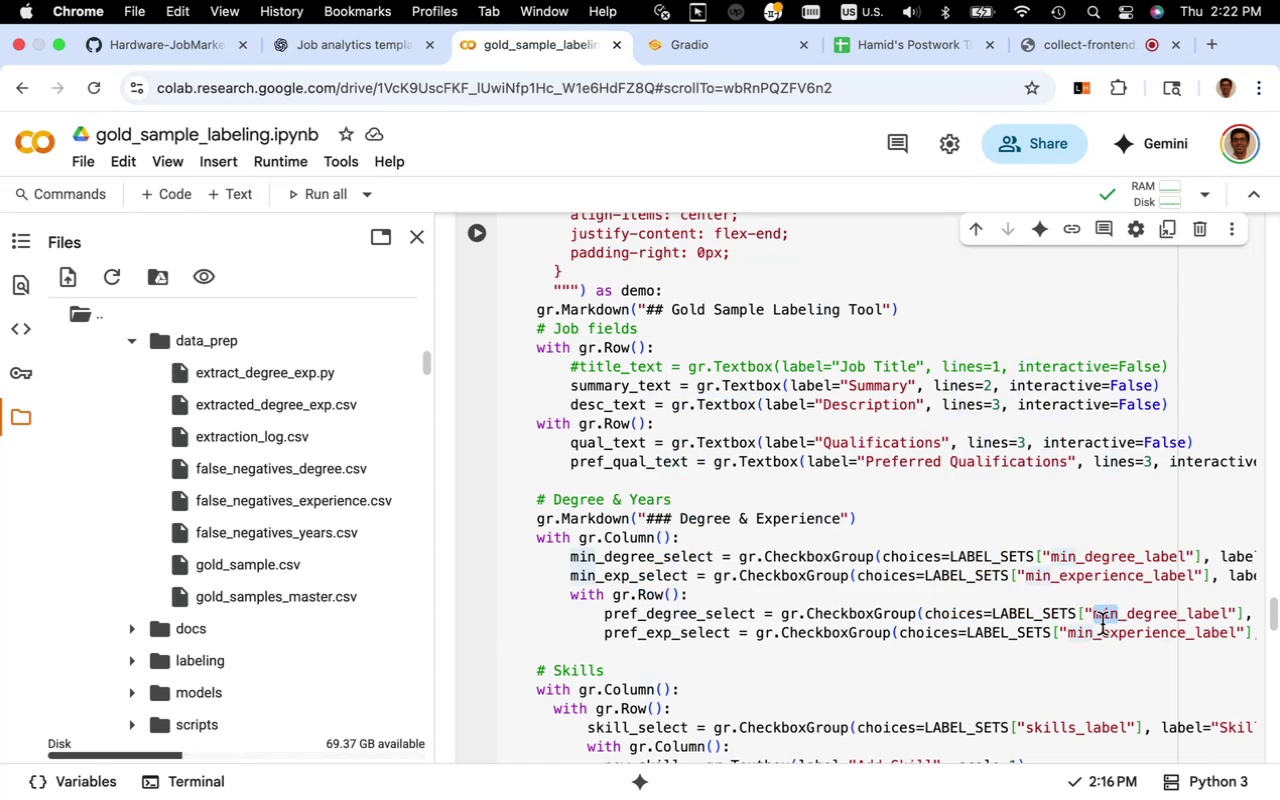 
type(pref)
key(Backspace)
key(Backspace)
key(Backspace)
type(pref)
 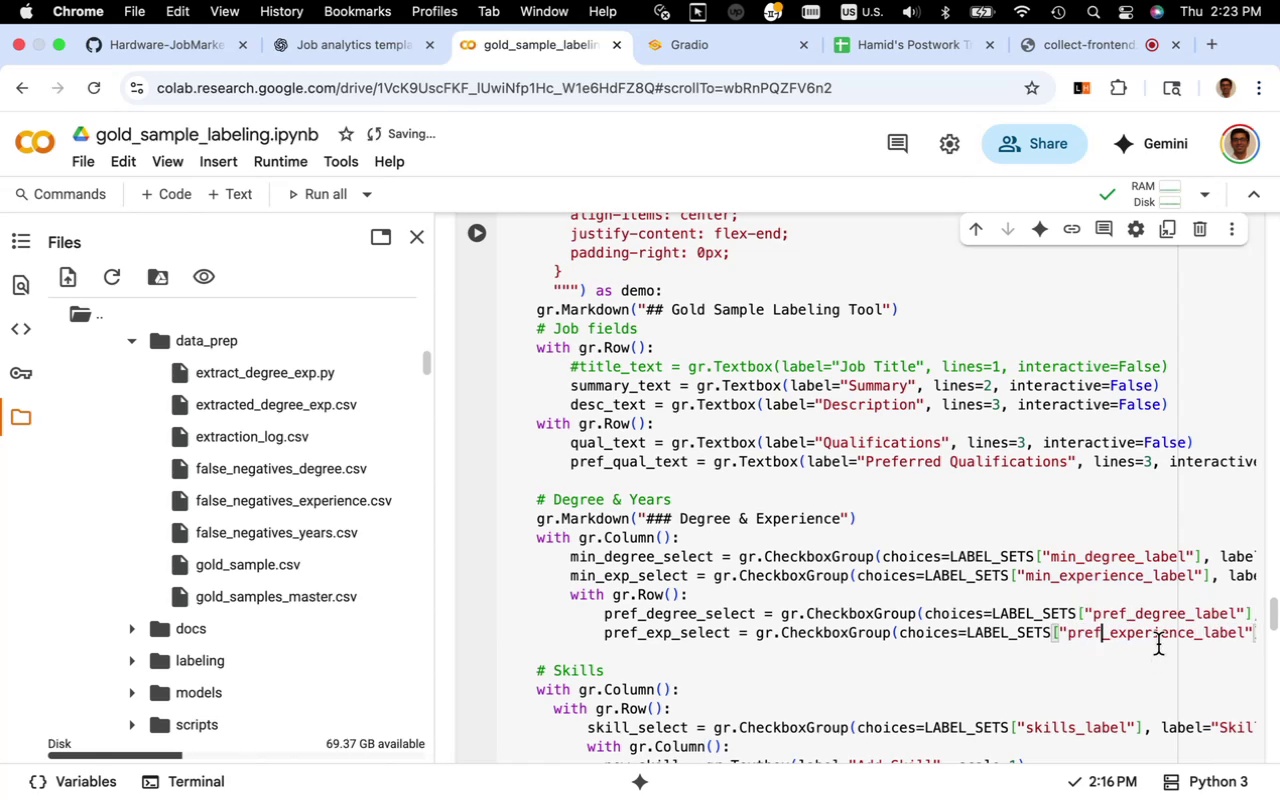 
left_click_drag(start_coordinate=[1164, 633], to_coordinate=[1273, 634])
 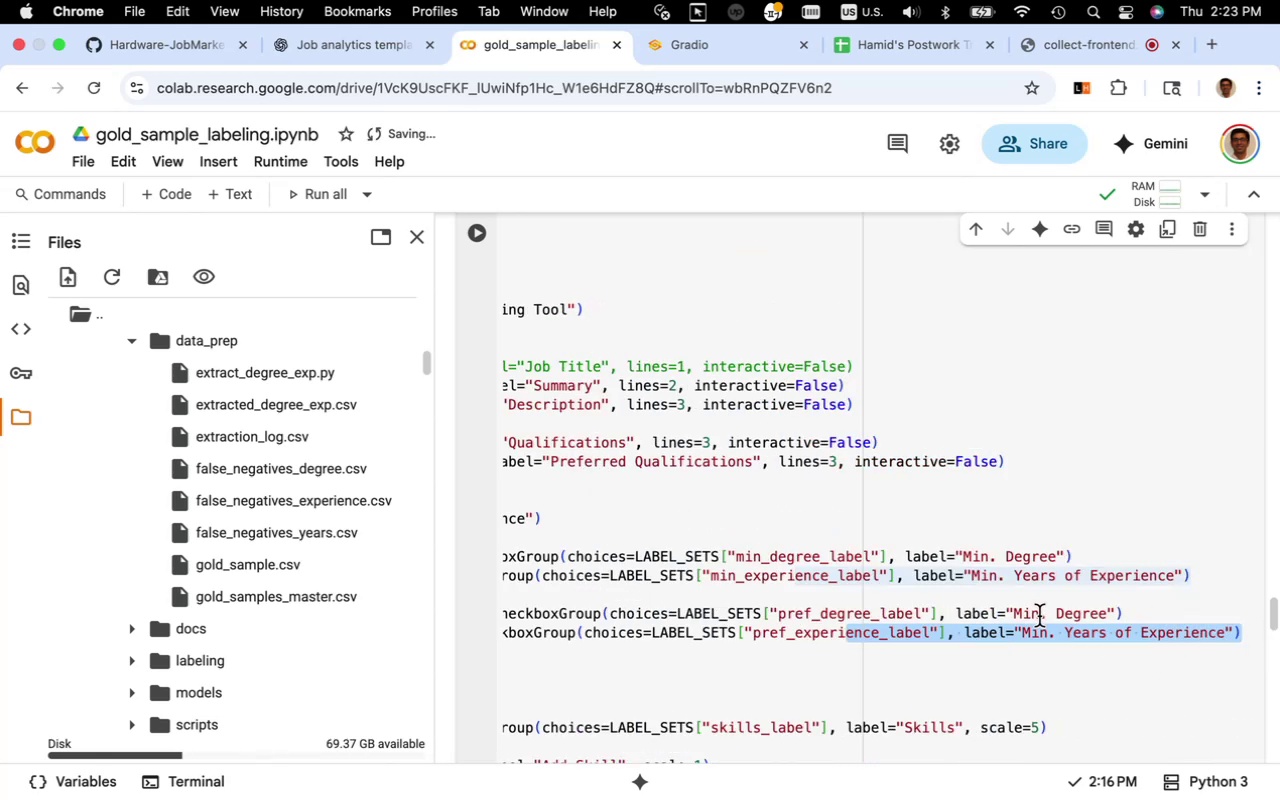 
left_click_drag(start_coordinate=[1045, 617], to_coordinate=[1015, 615])
 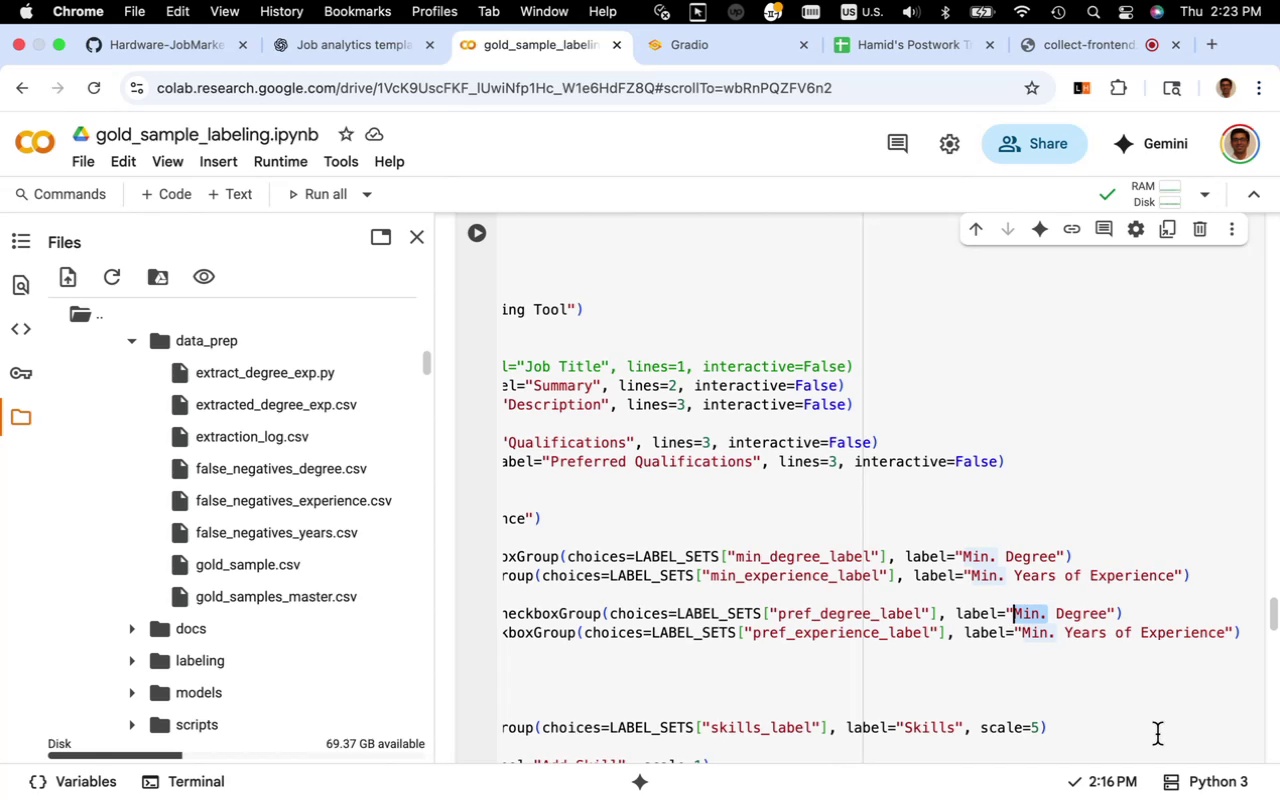 
type(Preferred)
 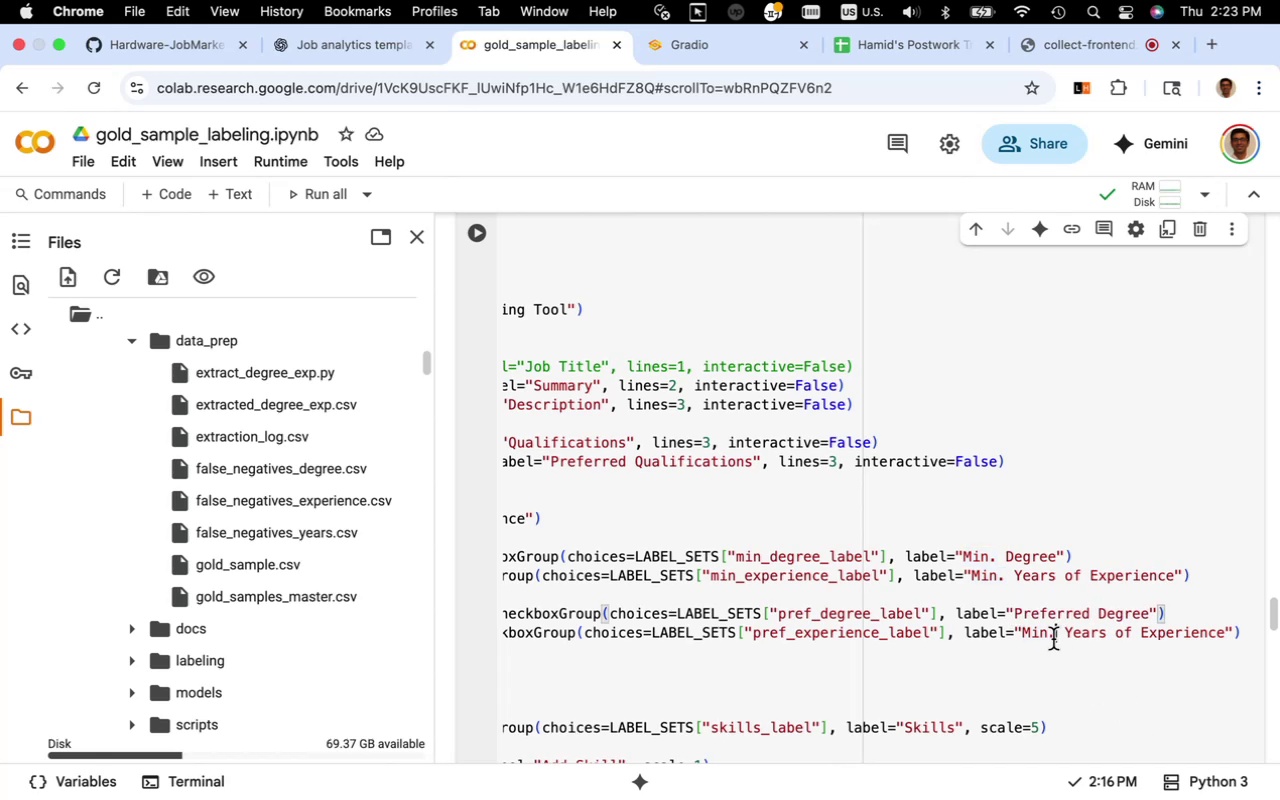 
left_click_drag(start_coordinate=[1053, 639], to_coordinate=[1025, 634])
 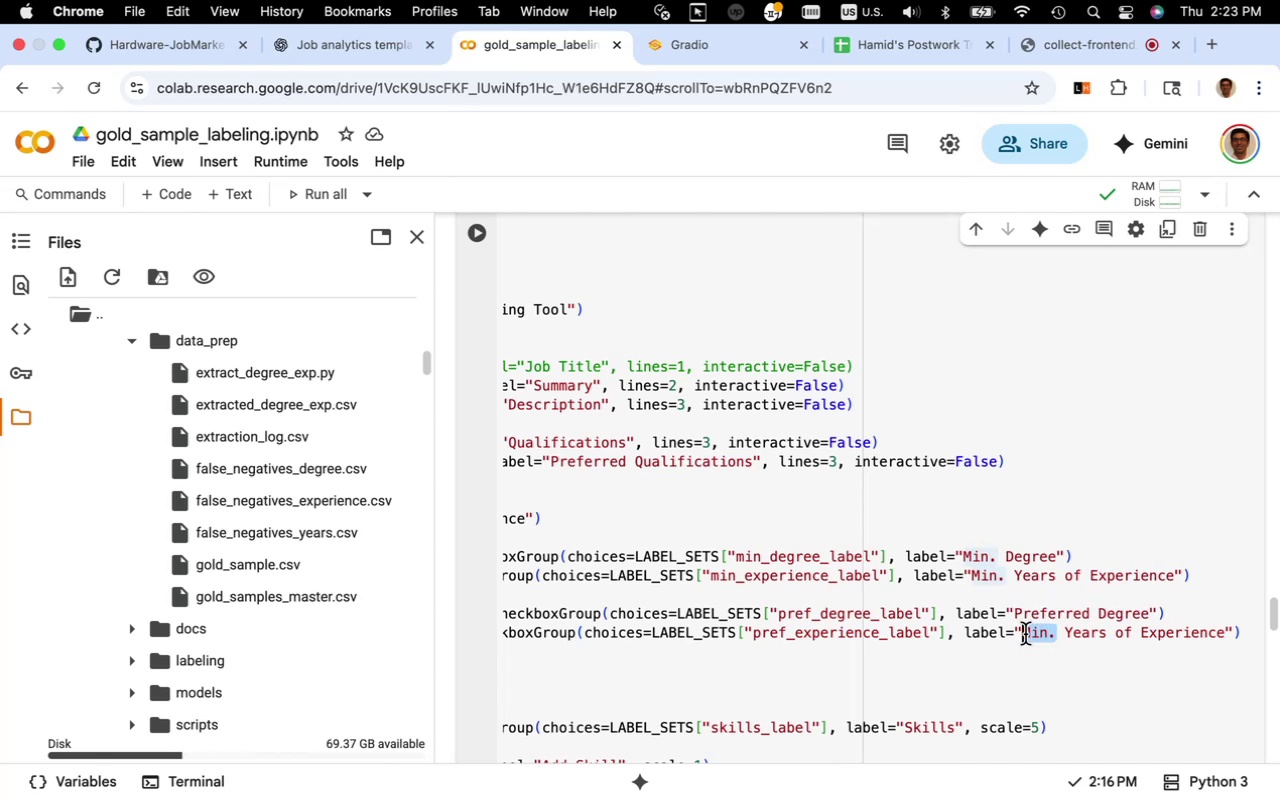 
type(Preferred)
 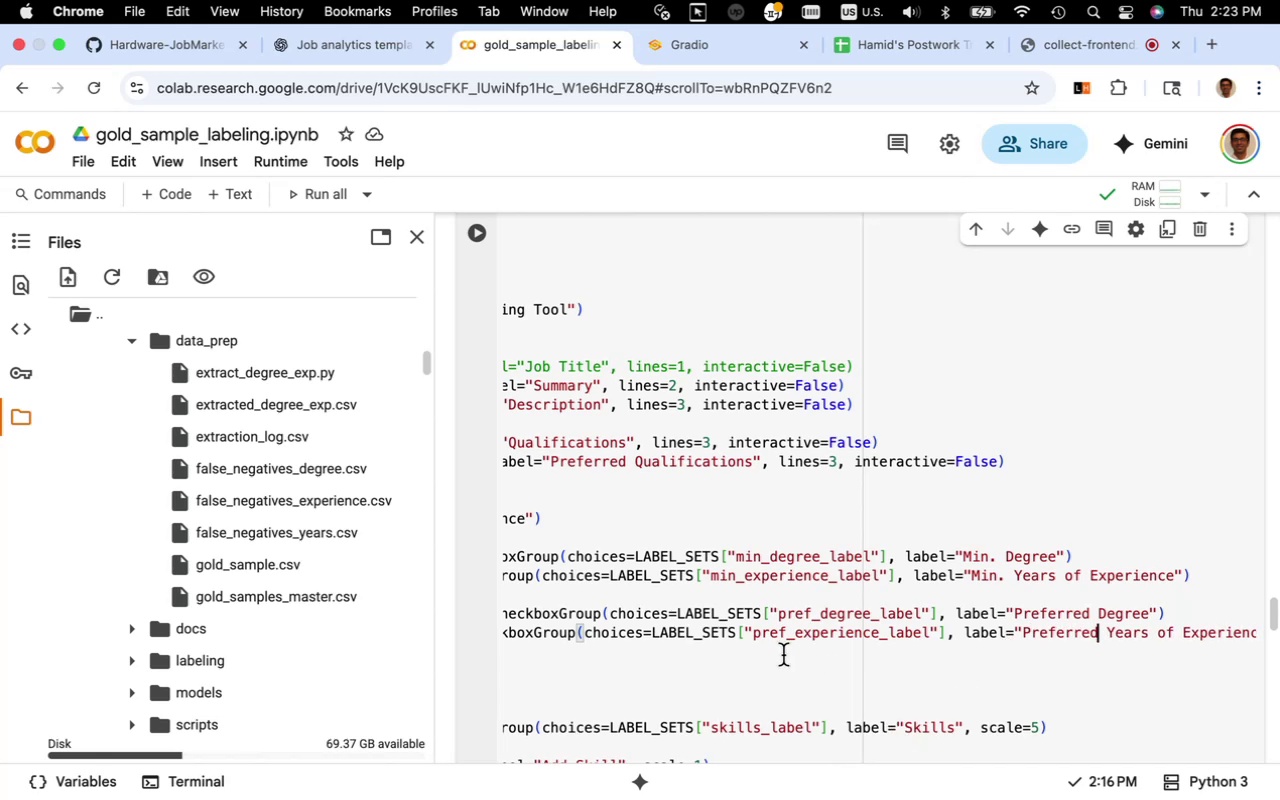 
wait(5.86)
 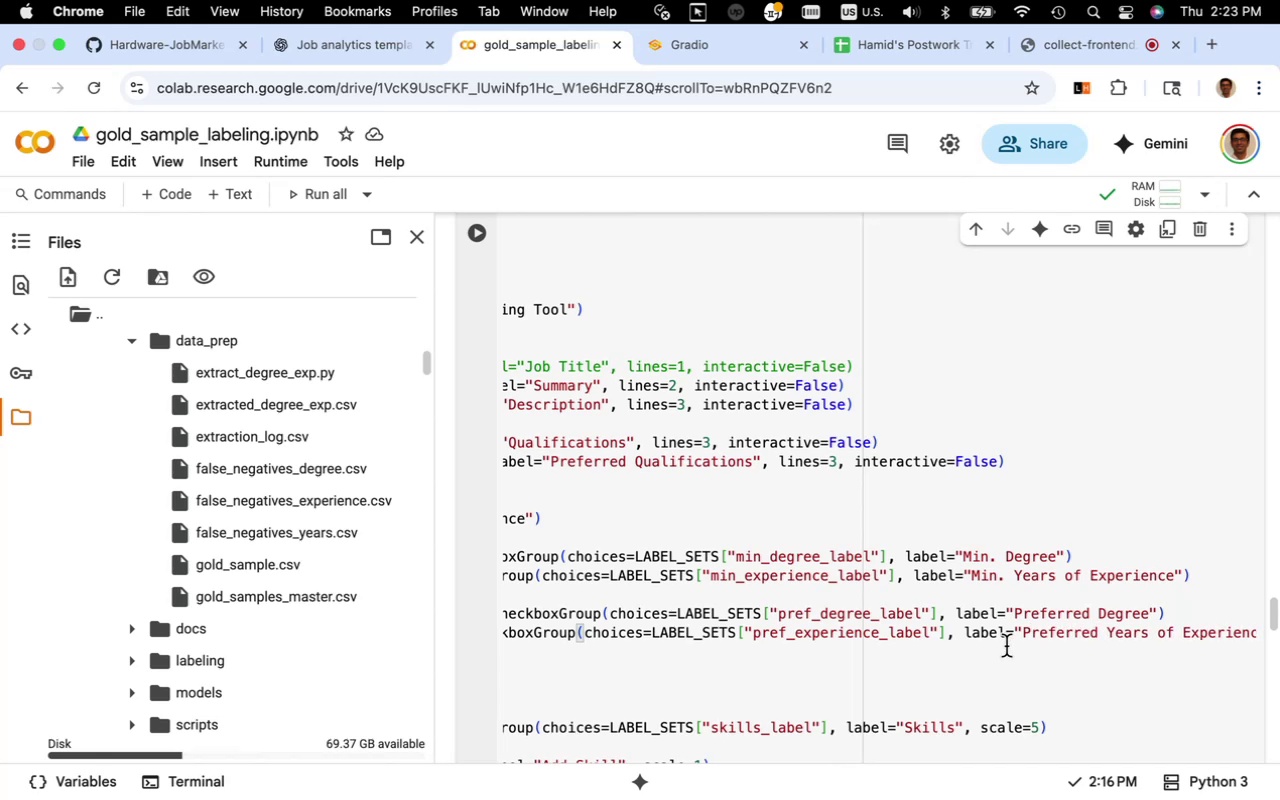 
left_click([474, 236])
 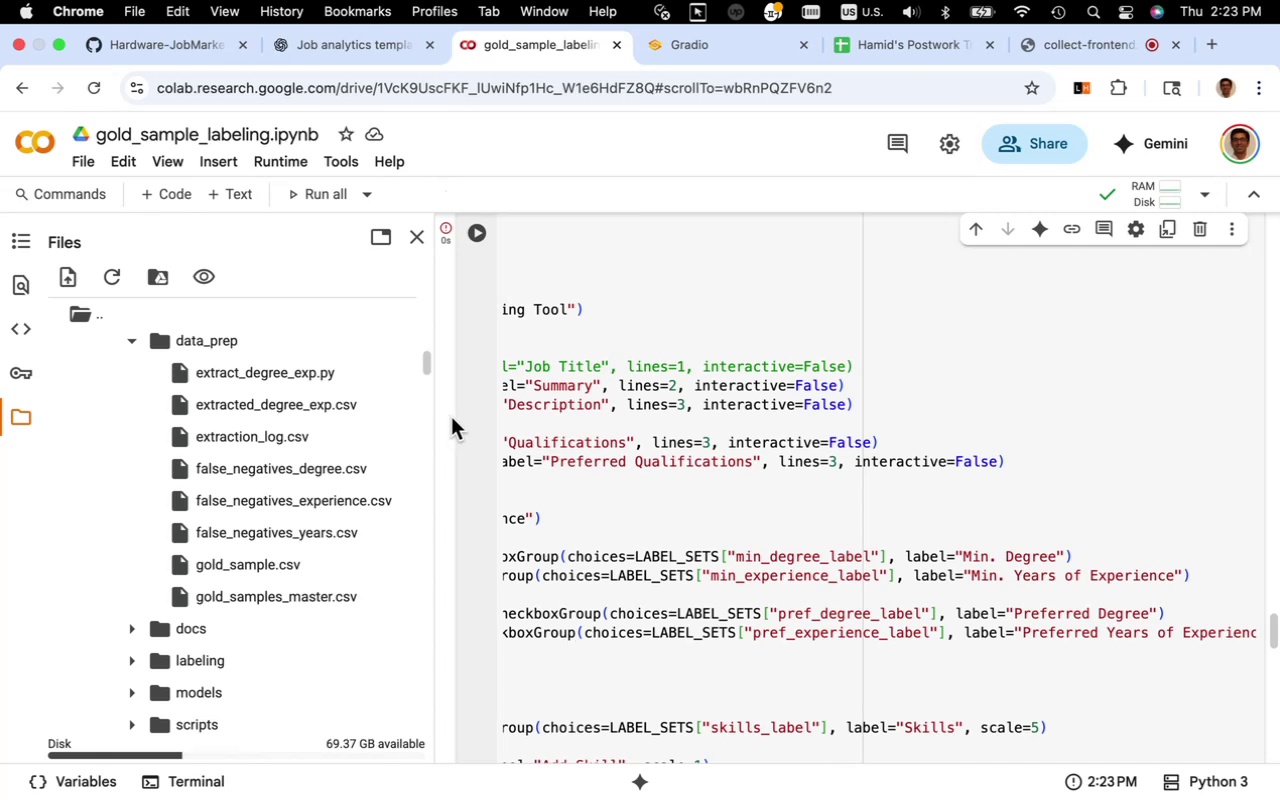 
scroll: coordinate [699, 476], scroll_direction: down, amount: 16.0
 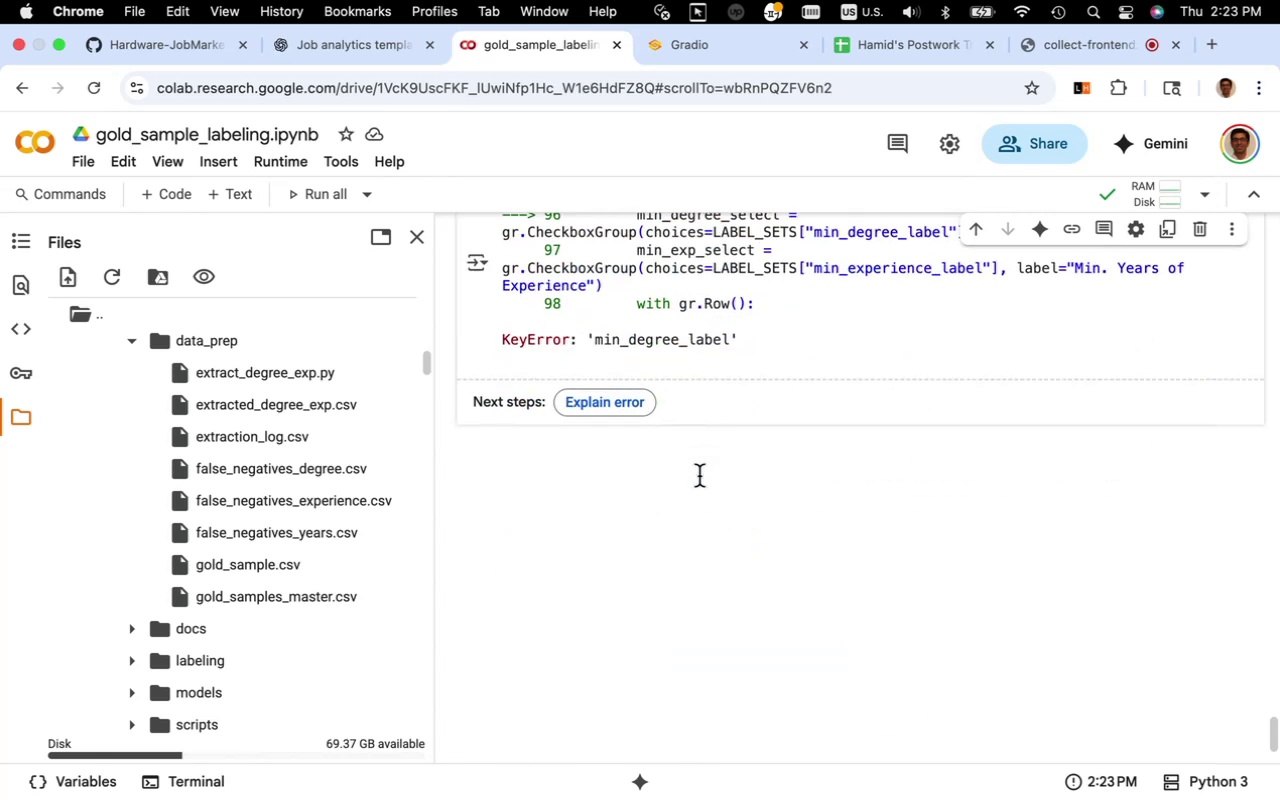 
scroll: coordinate [699, 476], scroll_direction: up, amount: 3.0
 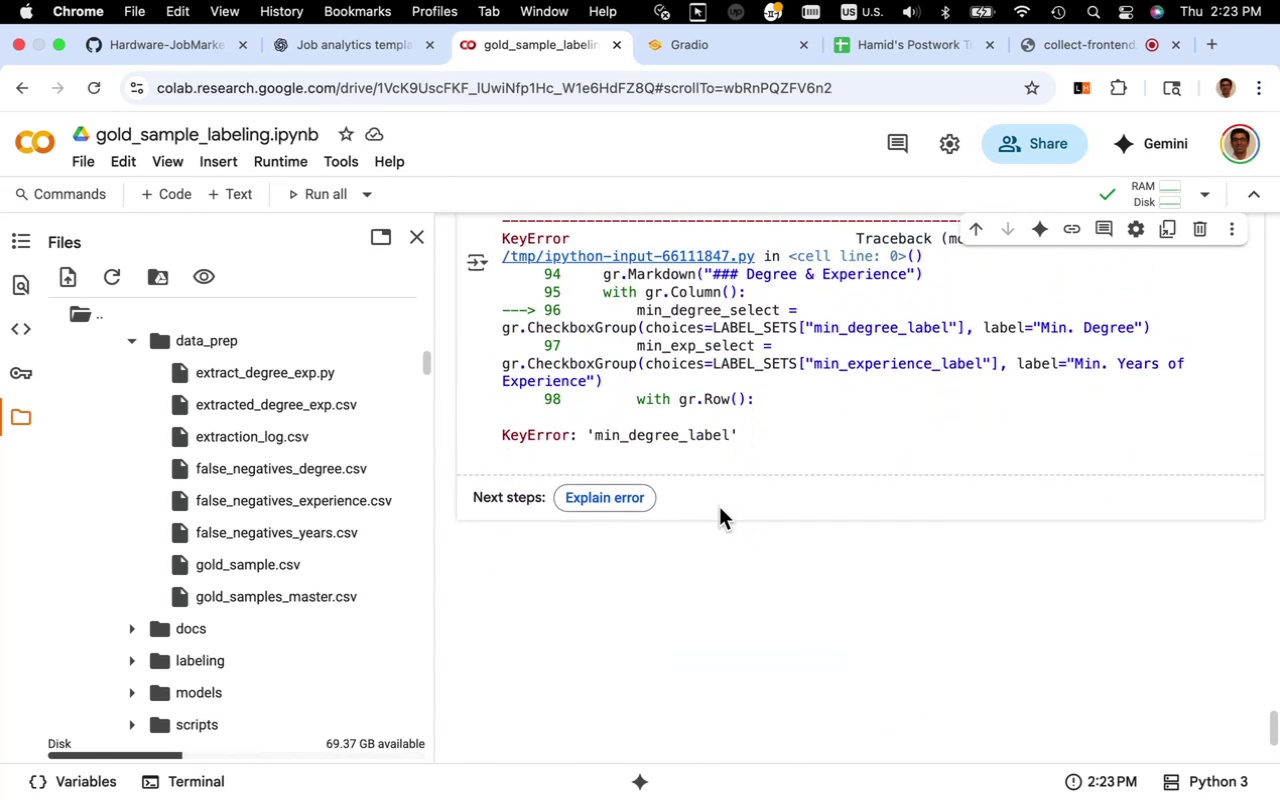 
wait(5.37)
 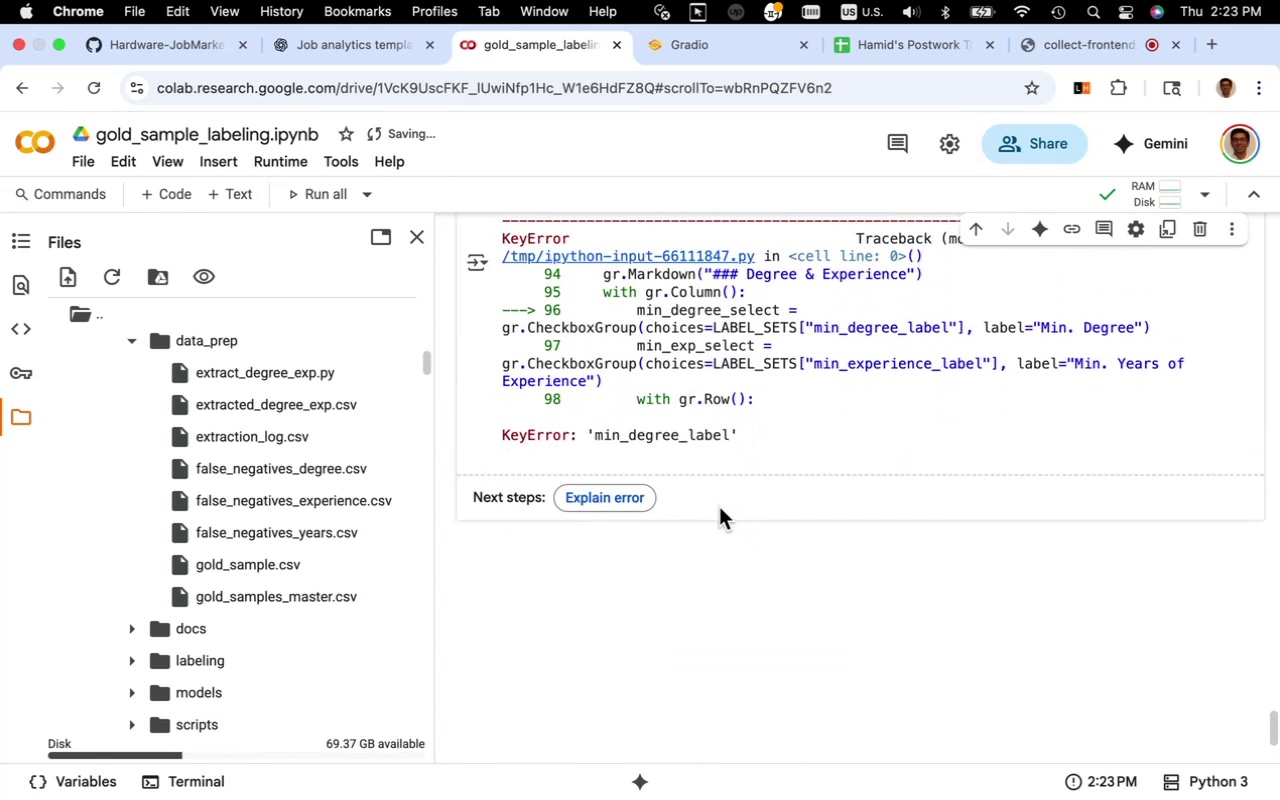 
scroll: coordinate [781, 507], scroll_direction: up, amount: 4.0
 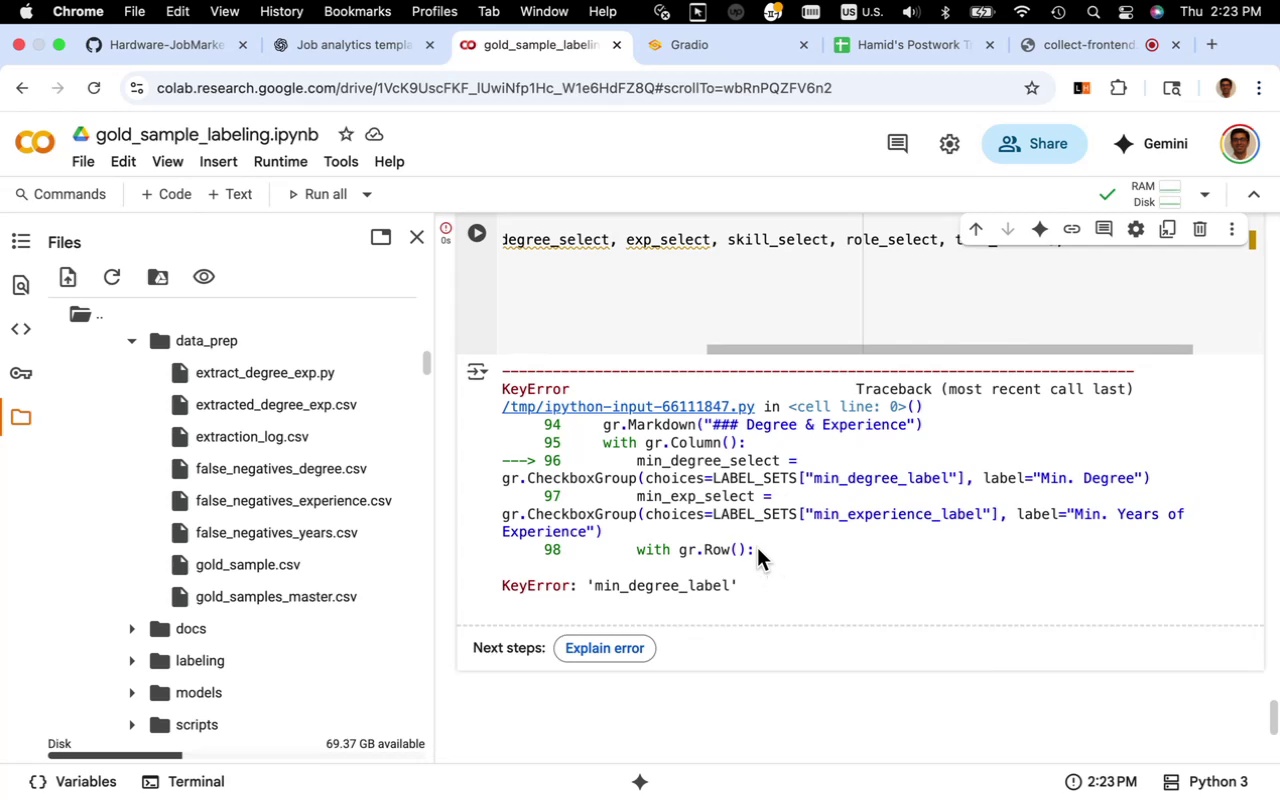 
wait(19.74)
 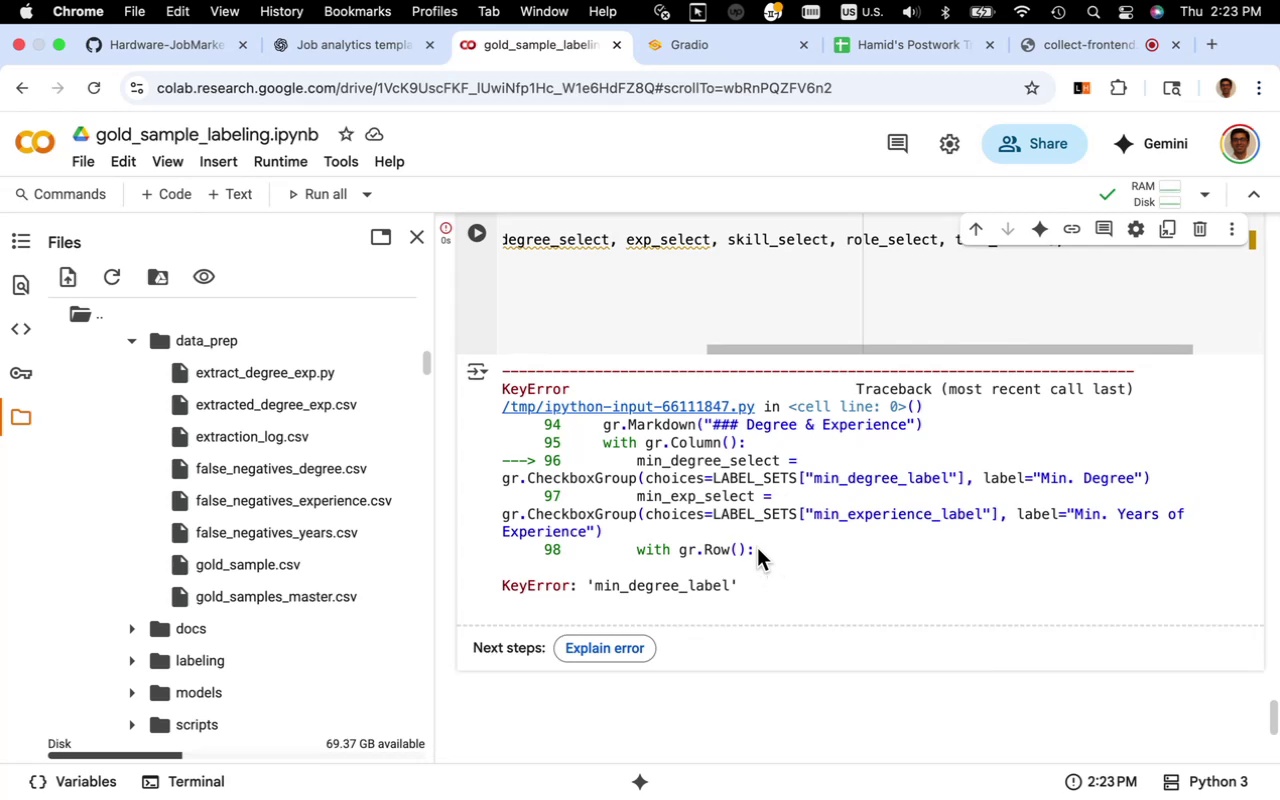 
scroll: coordinate [757, 548], scroll_direction: up, amount: 27.0
 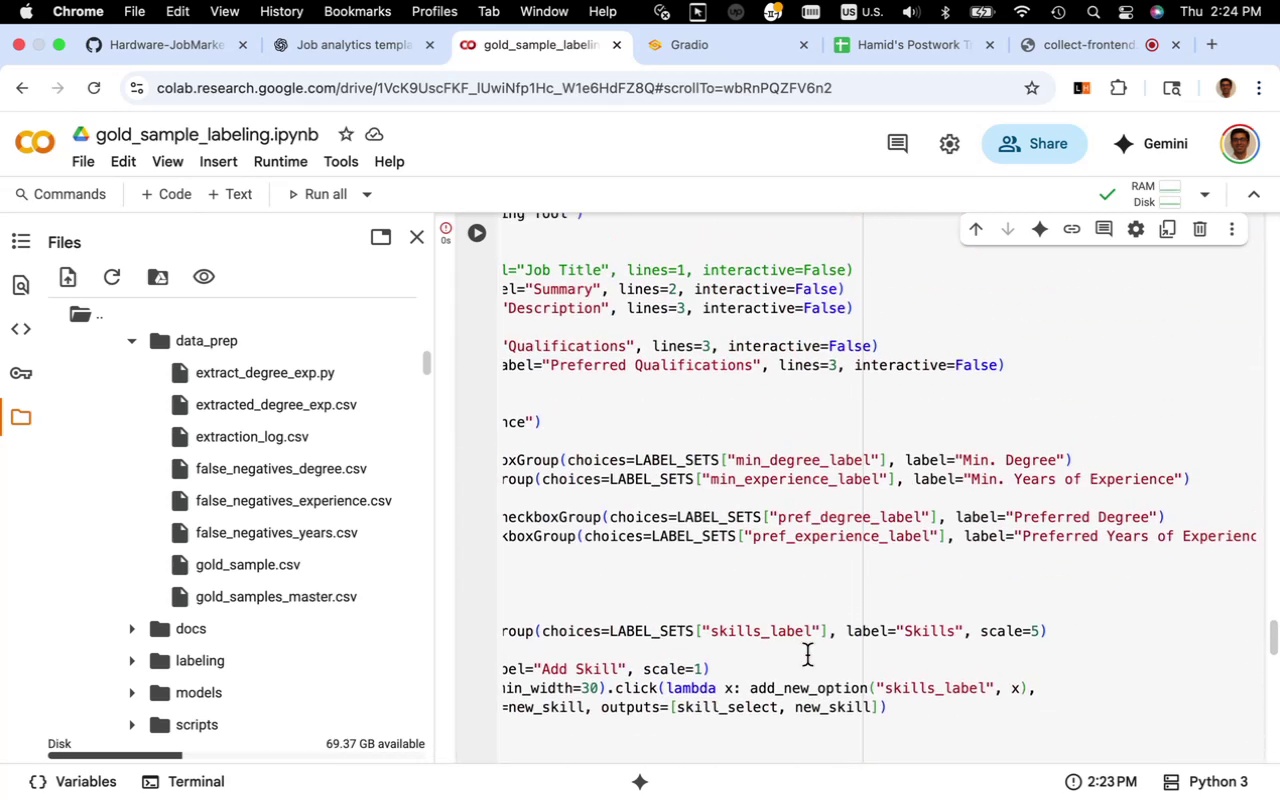 
left_click_drag(start_coordinate=[785, 594], to_coordinate=[481, 604])
 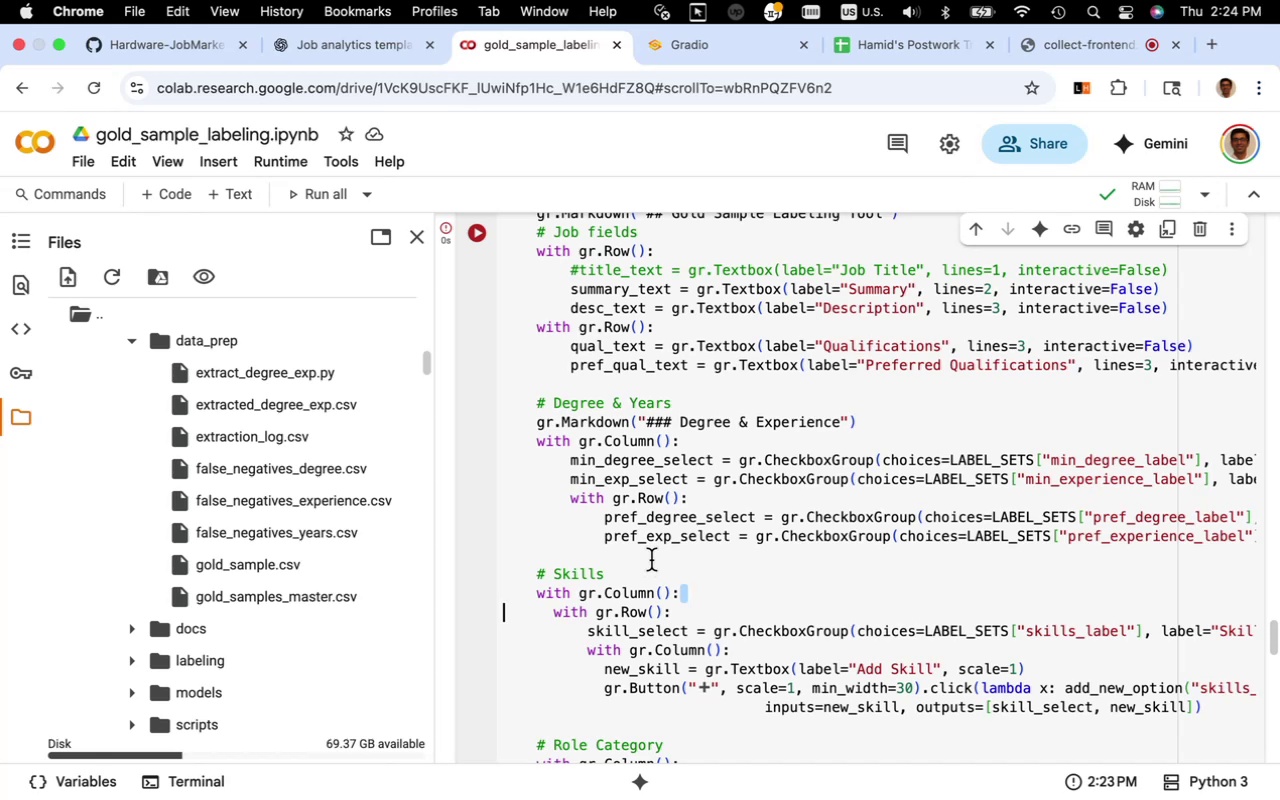 
wait(8.65)
 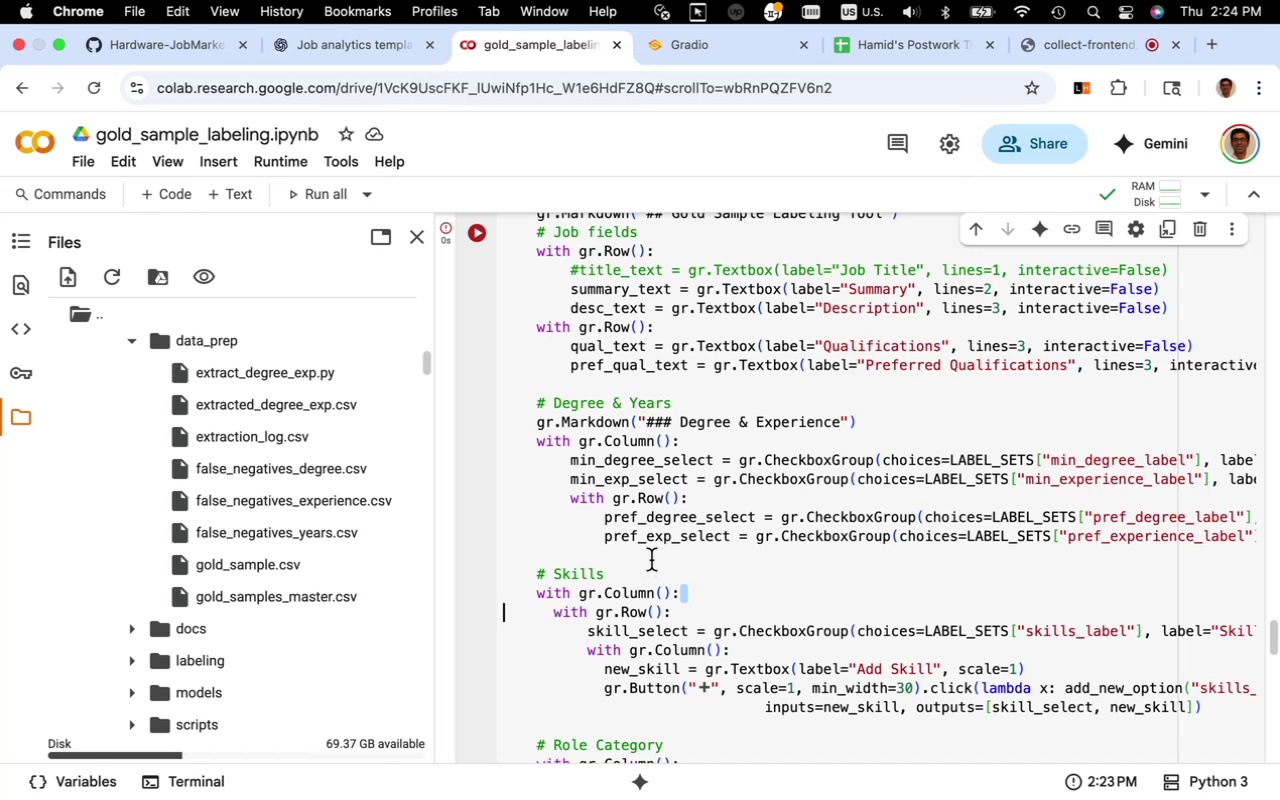 
mouse_move([680, 549])
 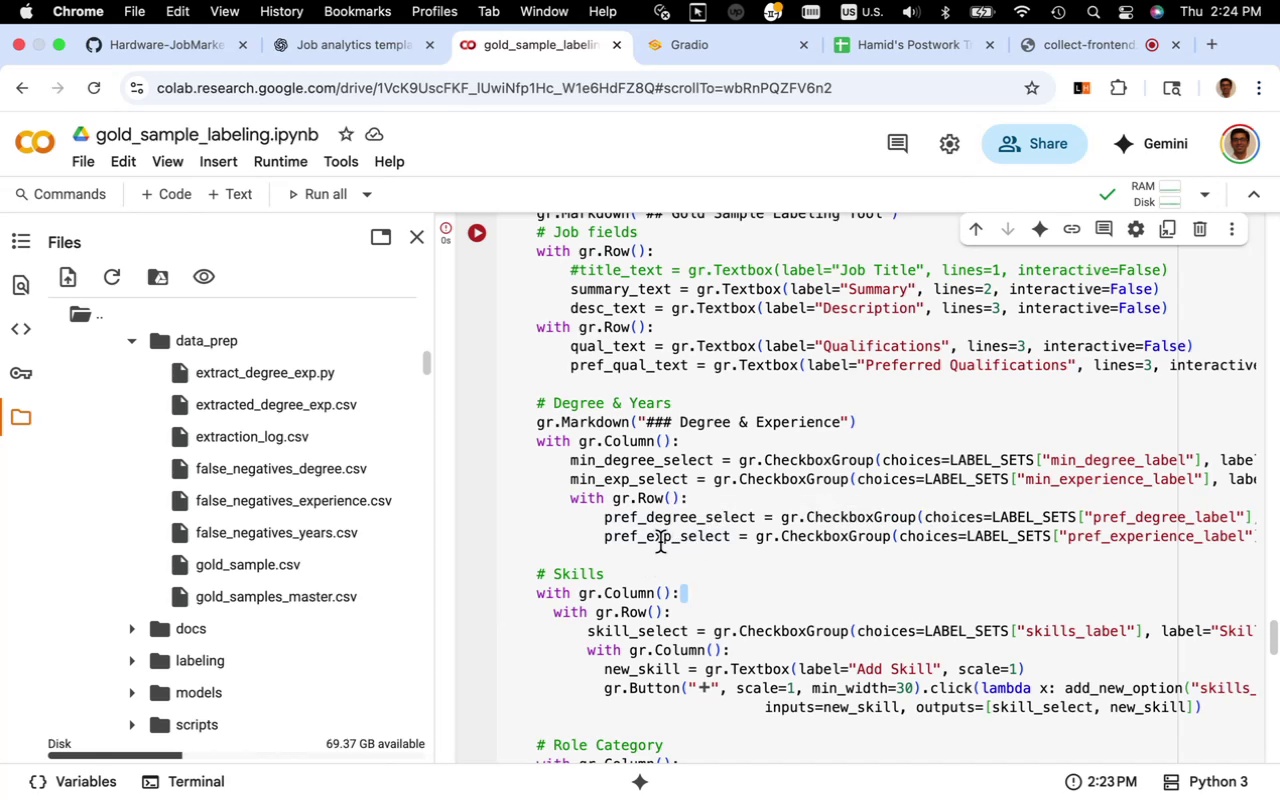 
mouse_move([653, 563])
 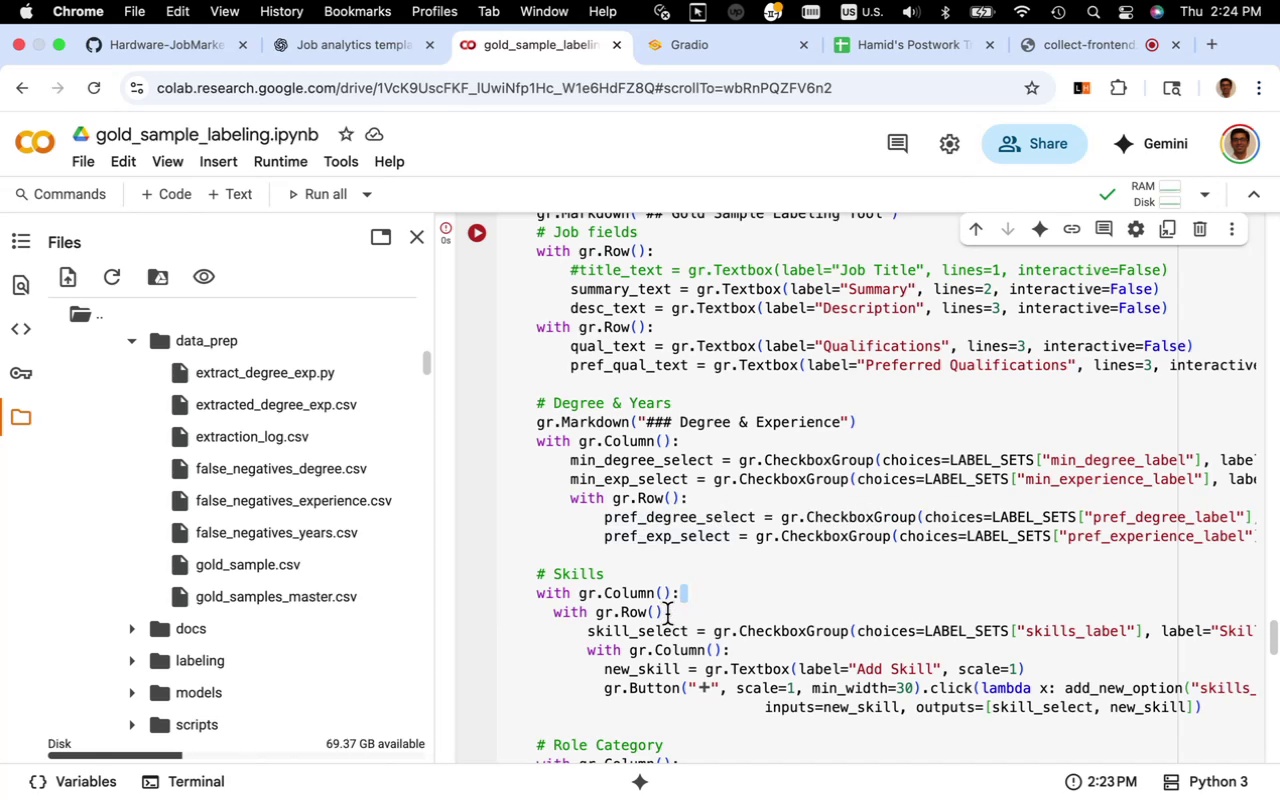 
left_click_drag(start_coordinate=[671, 614], to_coordinate=[554, 618])
 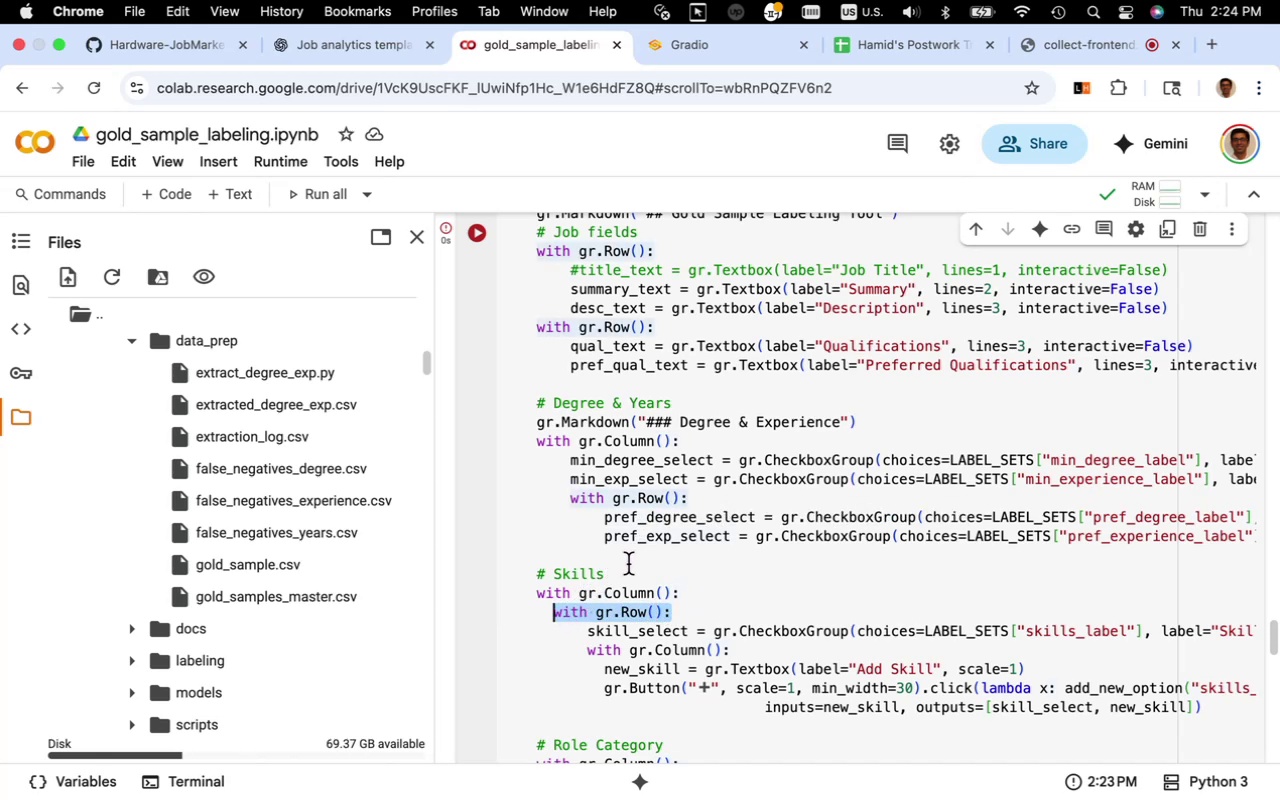 
key(Meta+C)
 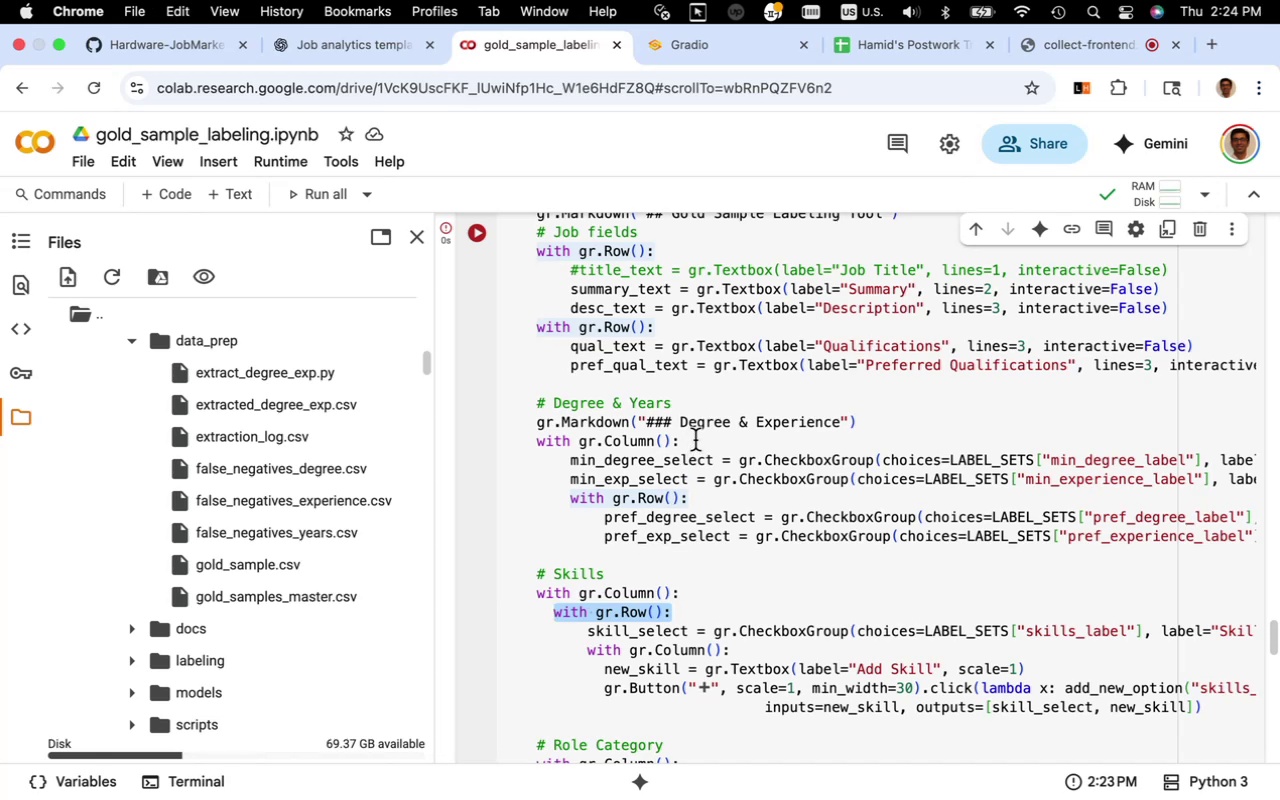 
left_click([694, 442])
 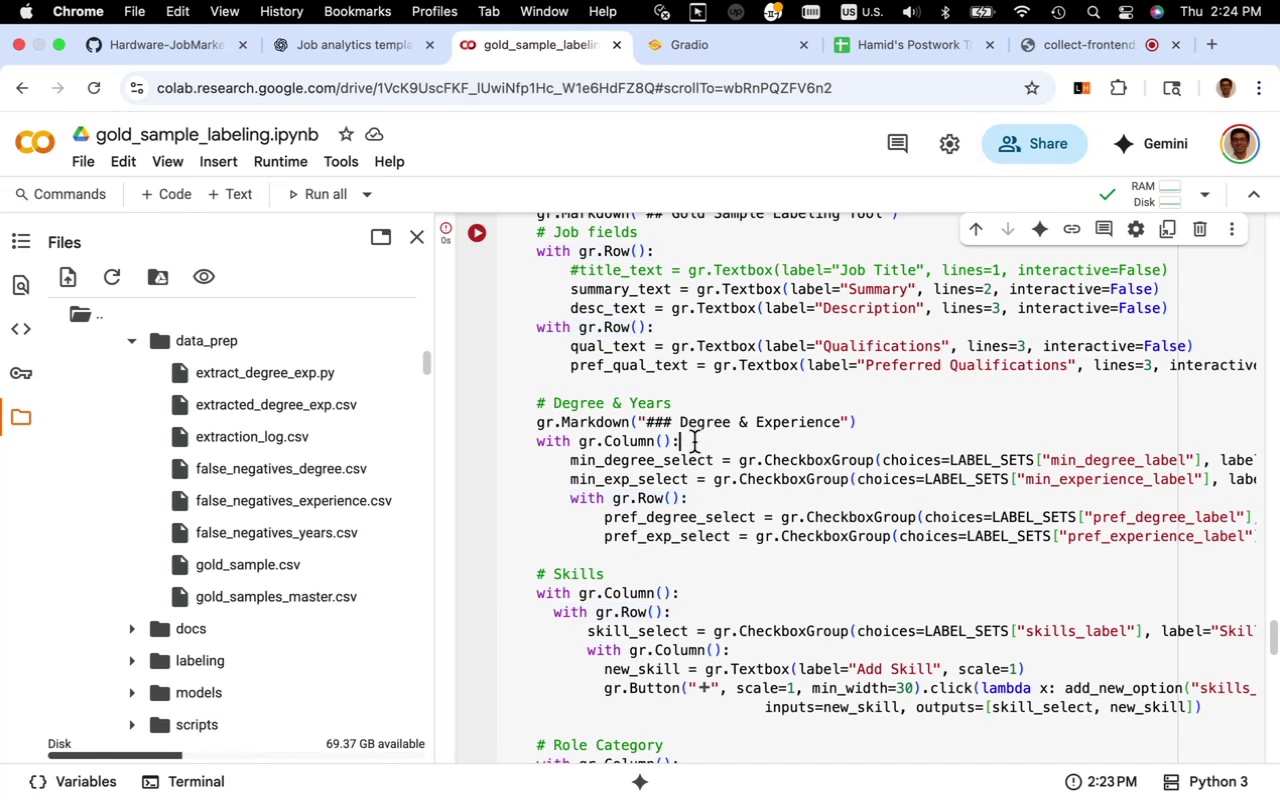 
key(Enter)
 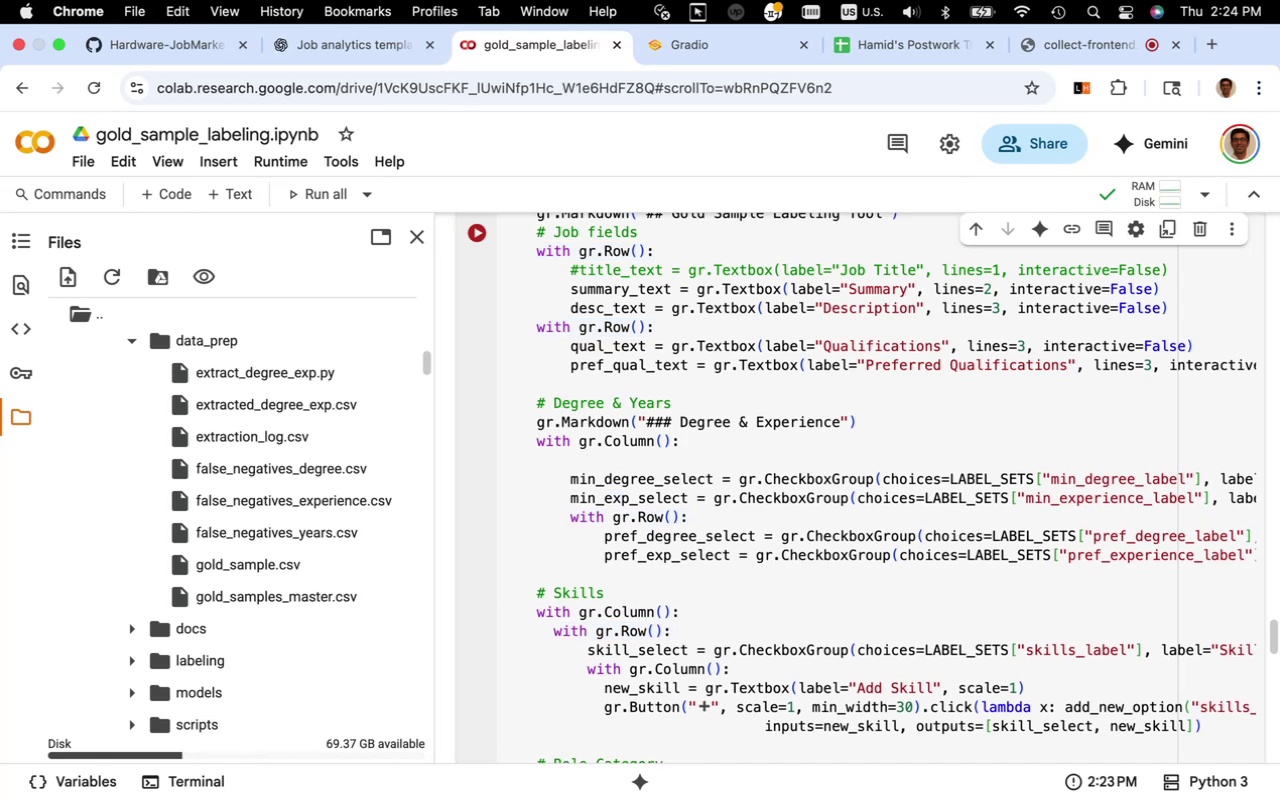 
key(Meta+CommandLeft)
 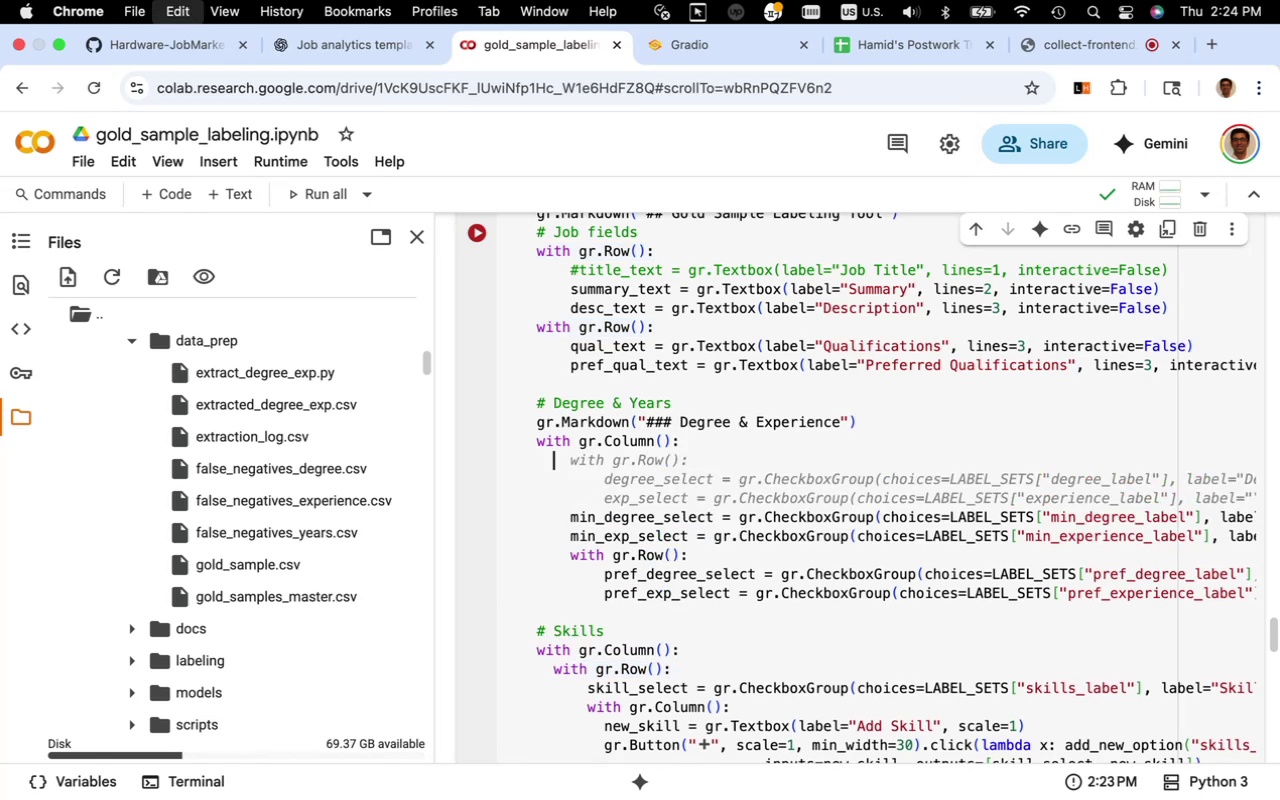 
key(Meta+V)
 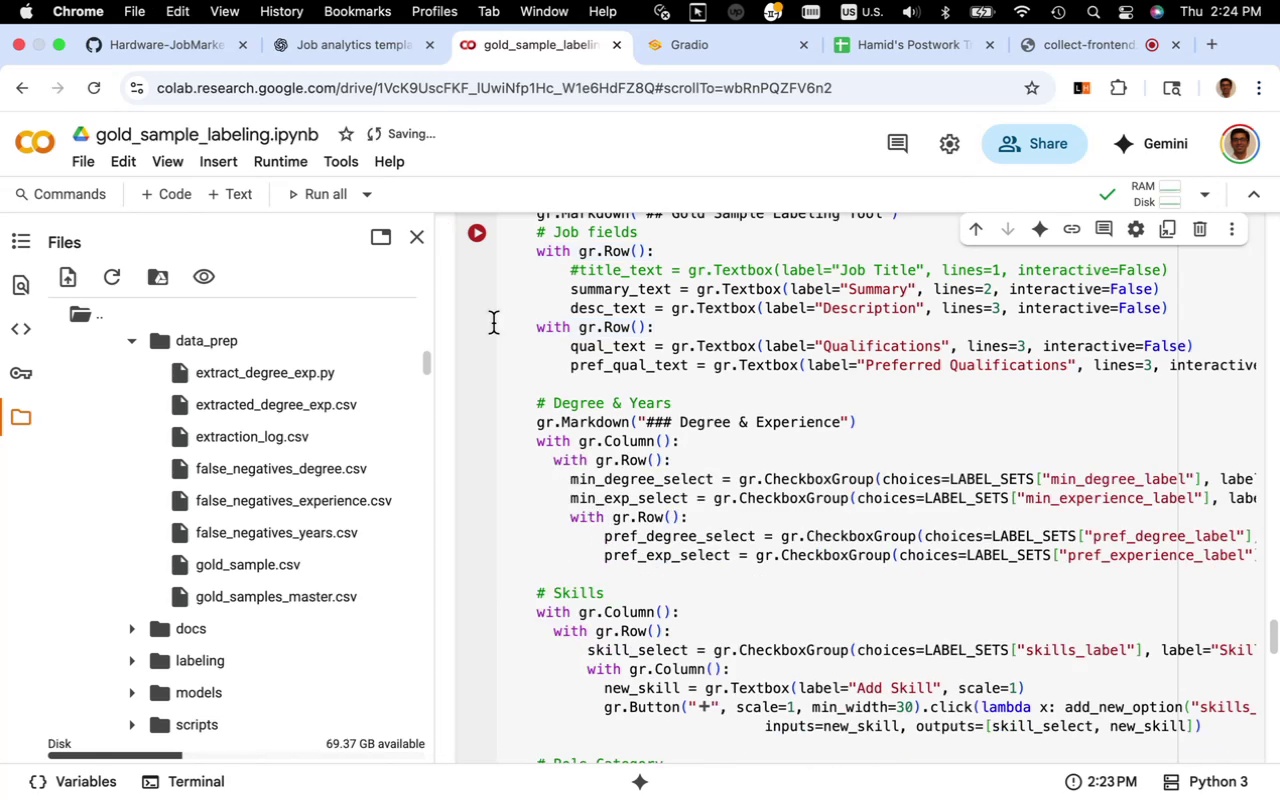 
wait(5.08)
 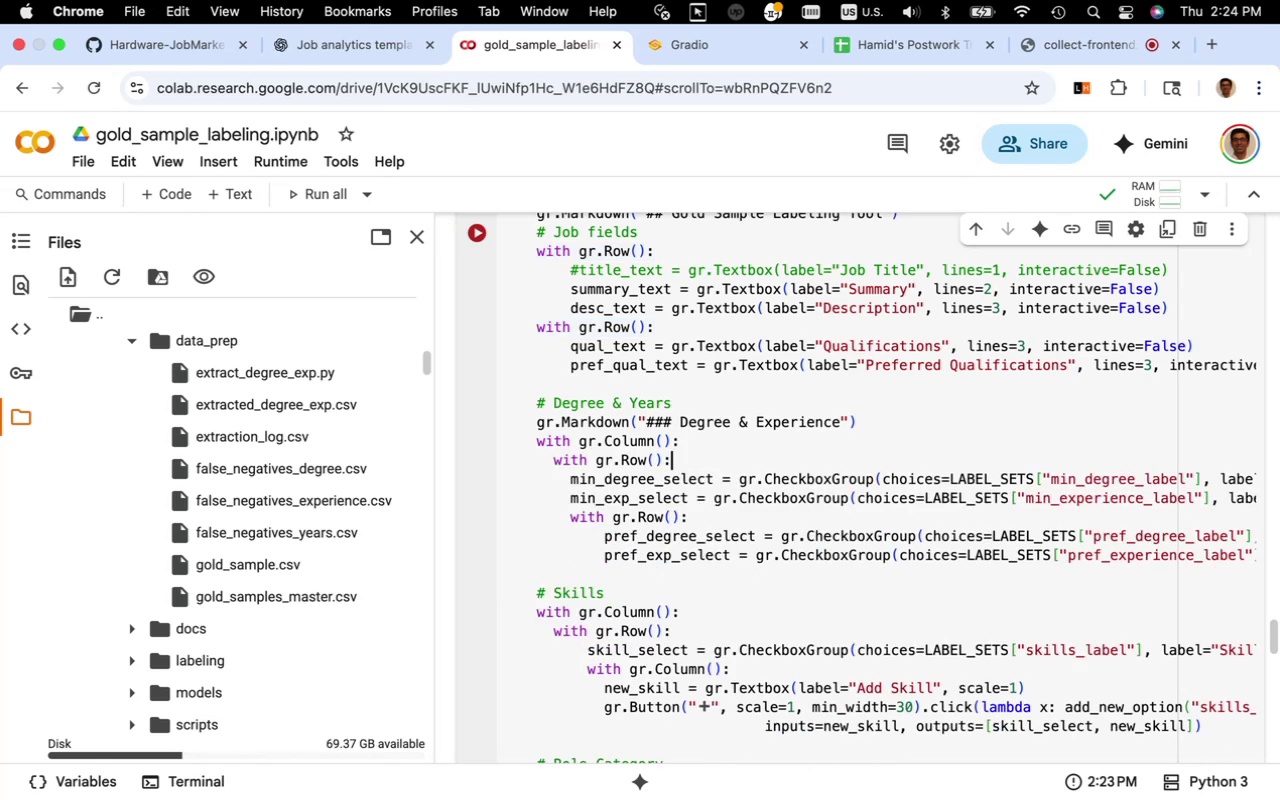 
left_click([476, 230])
 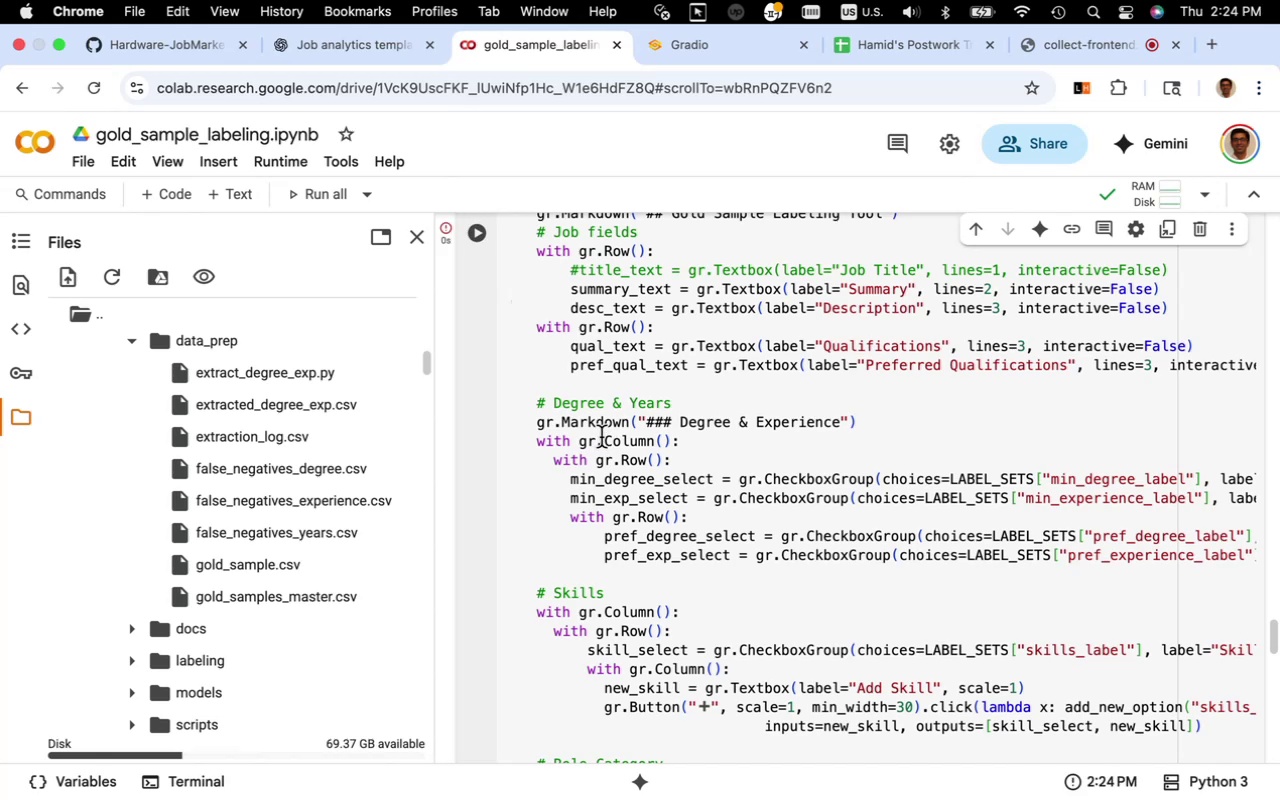 
scroll: coordinate [612, 451], scroll_direction: down, amount: 30.0
 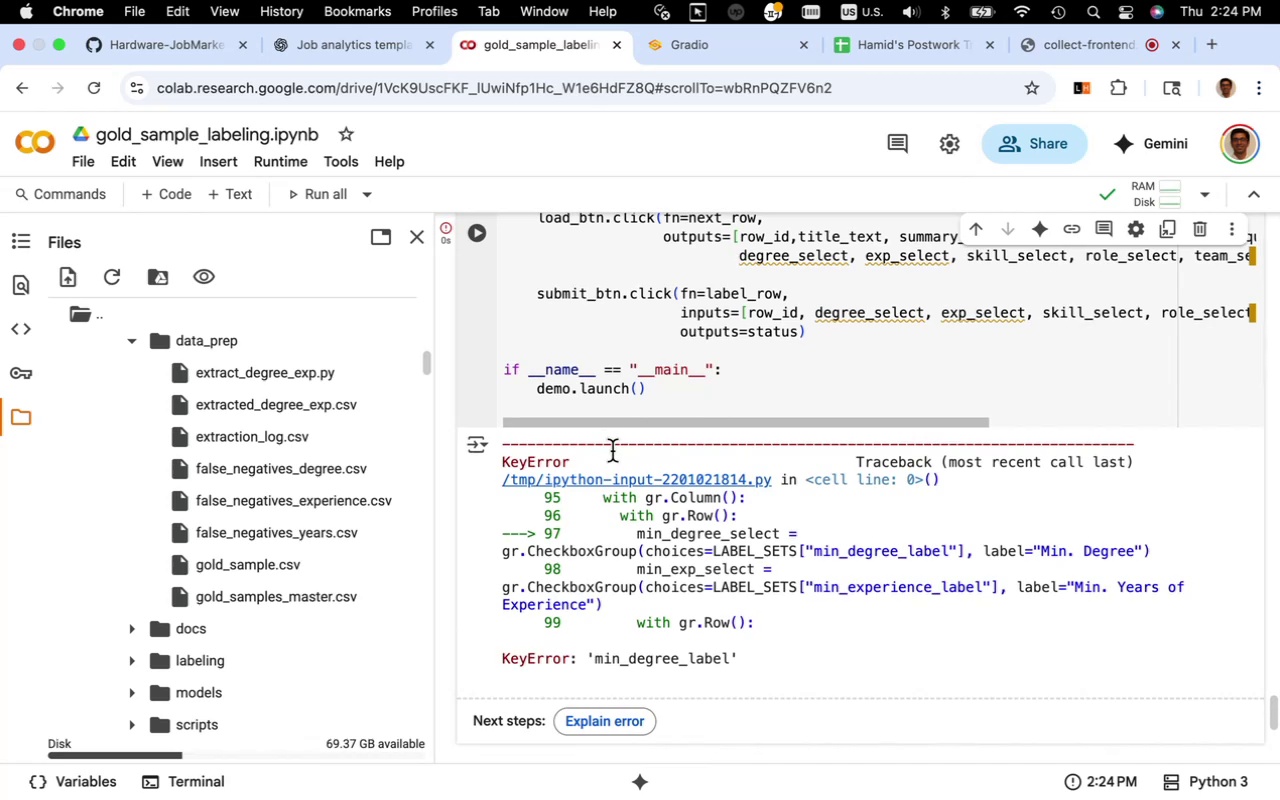 
wait(12.01)
 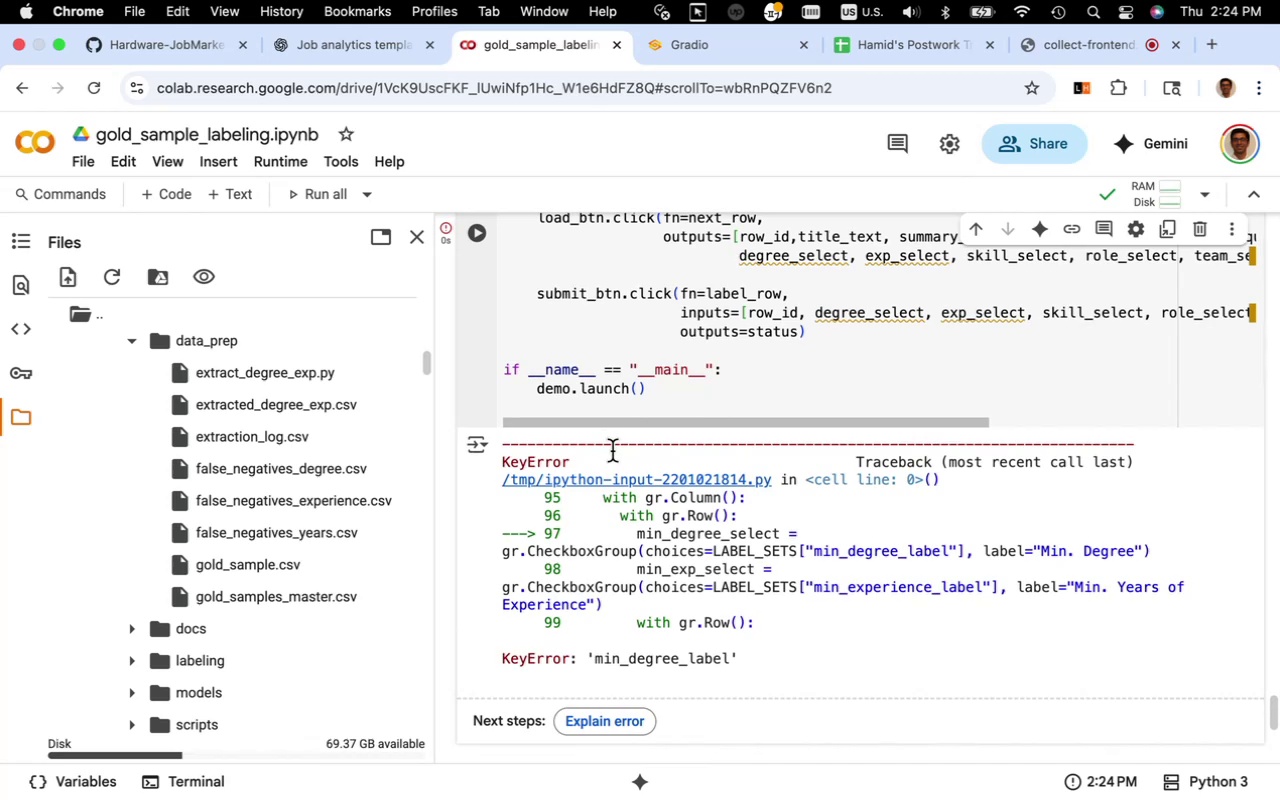 
left_click_drag(start_coordinate=[761, 654], to_coordinate=[497, 464])
 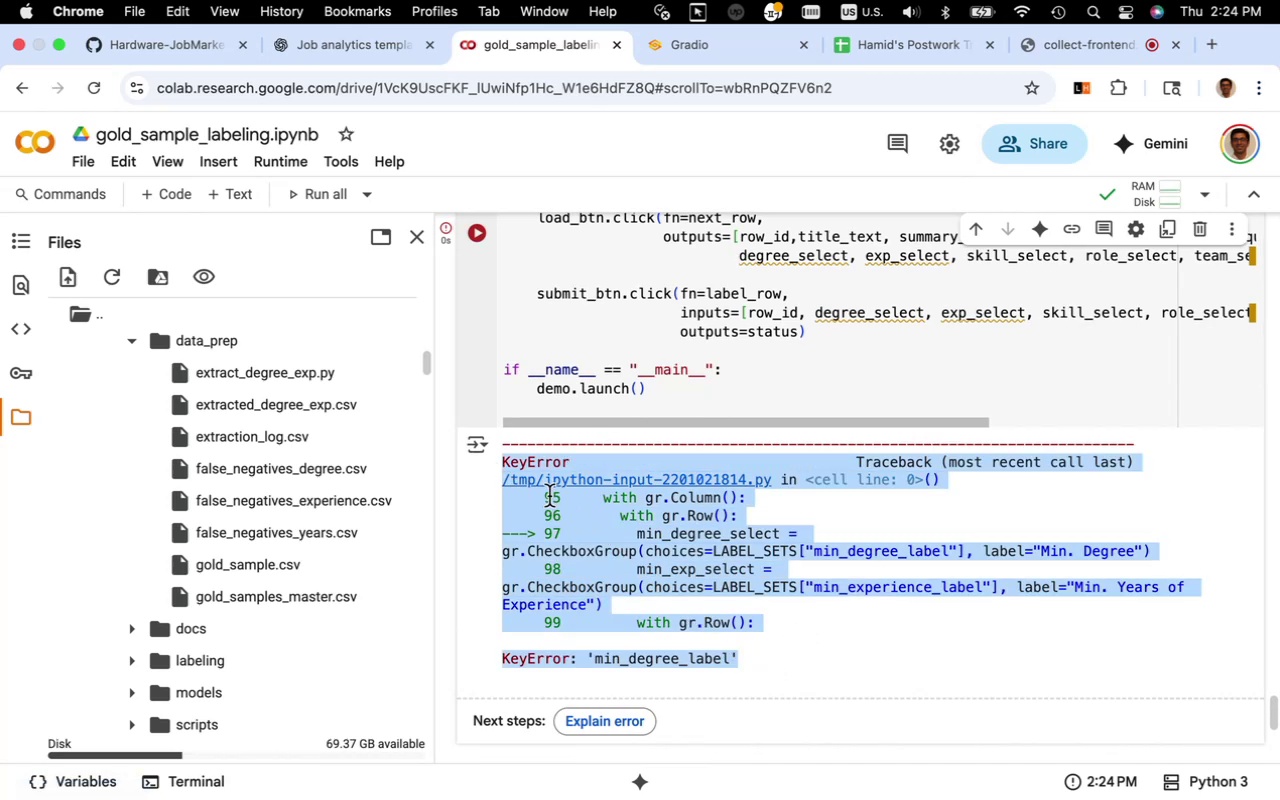 
key(Meta+C)
 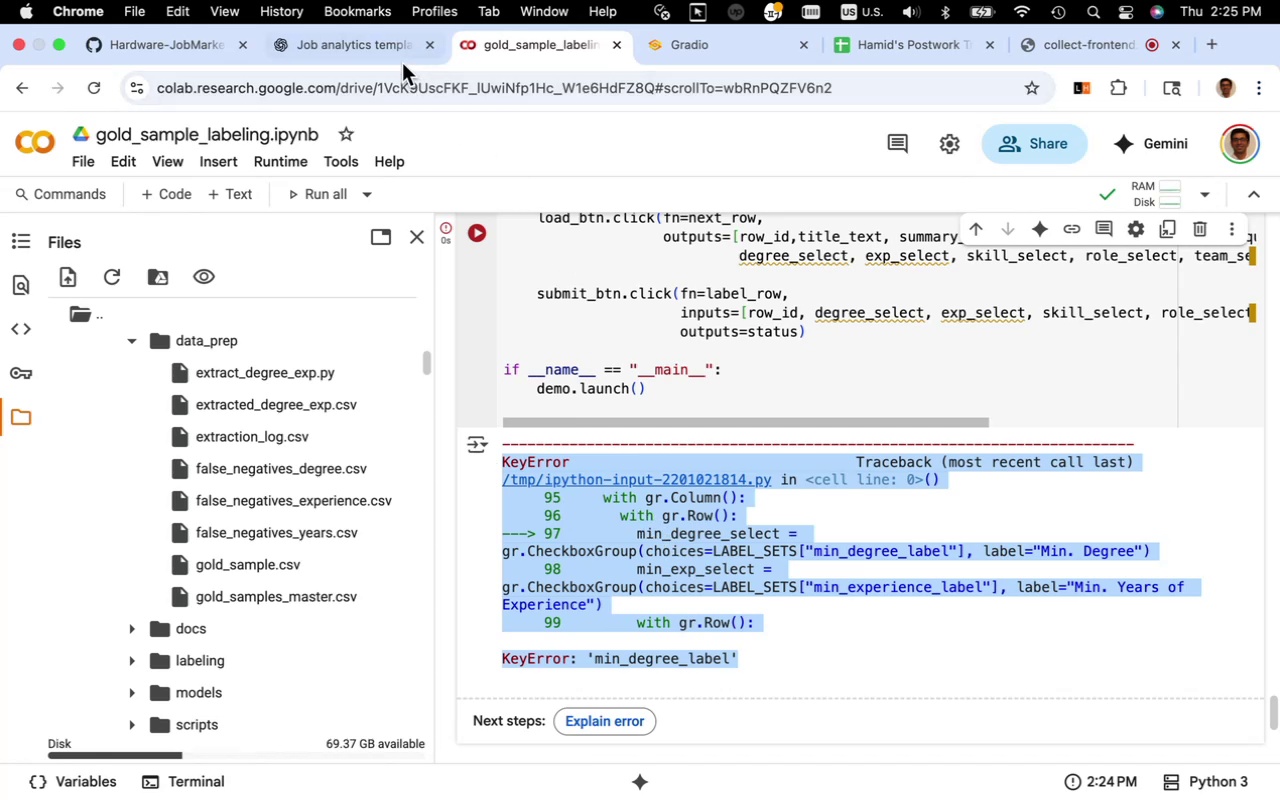 
left_click([401, 60])
 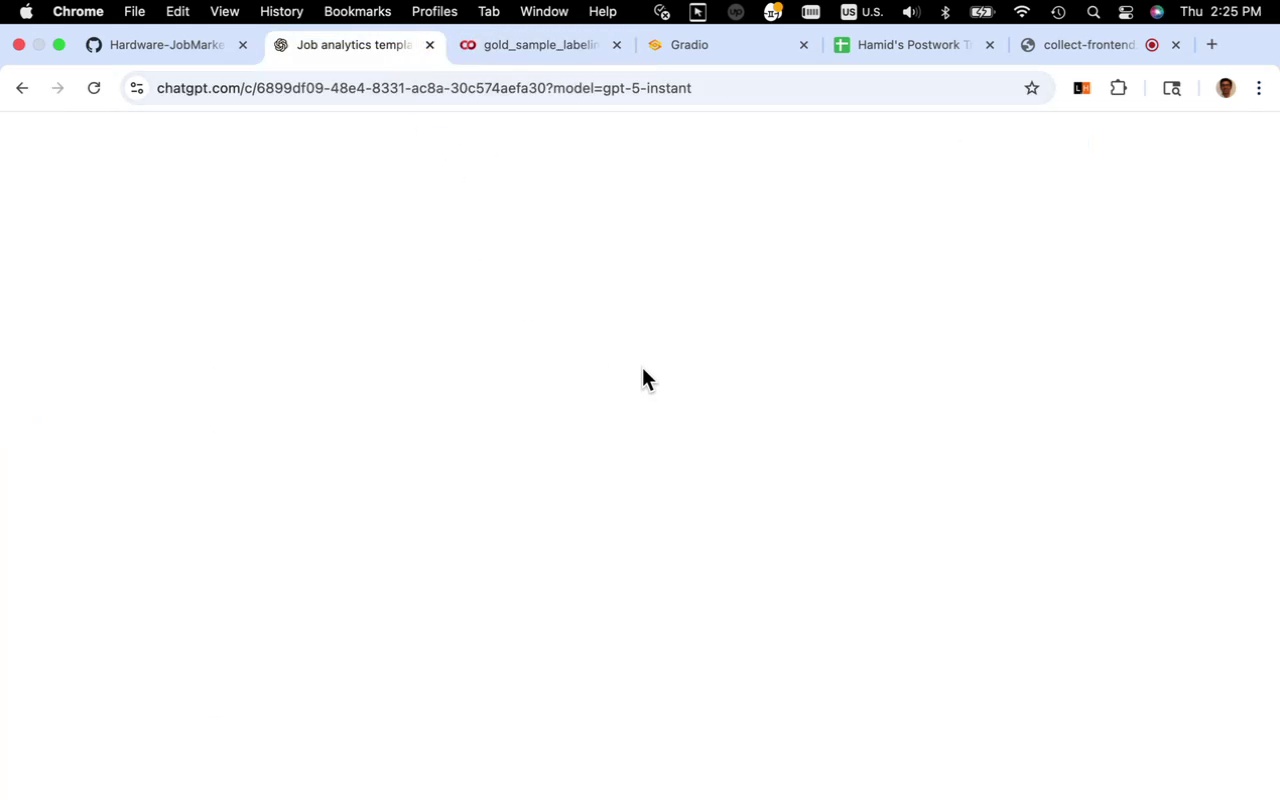 
mouse_move([640, 381])
 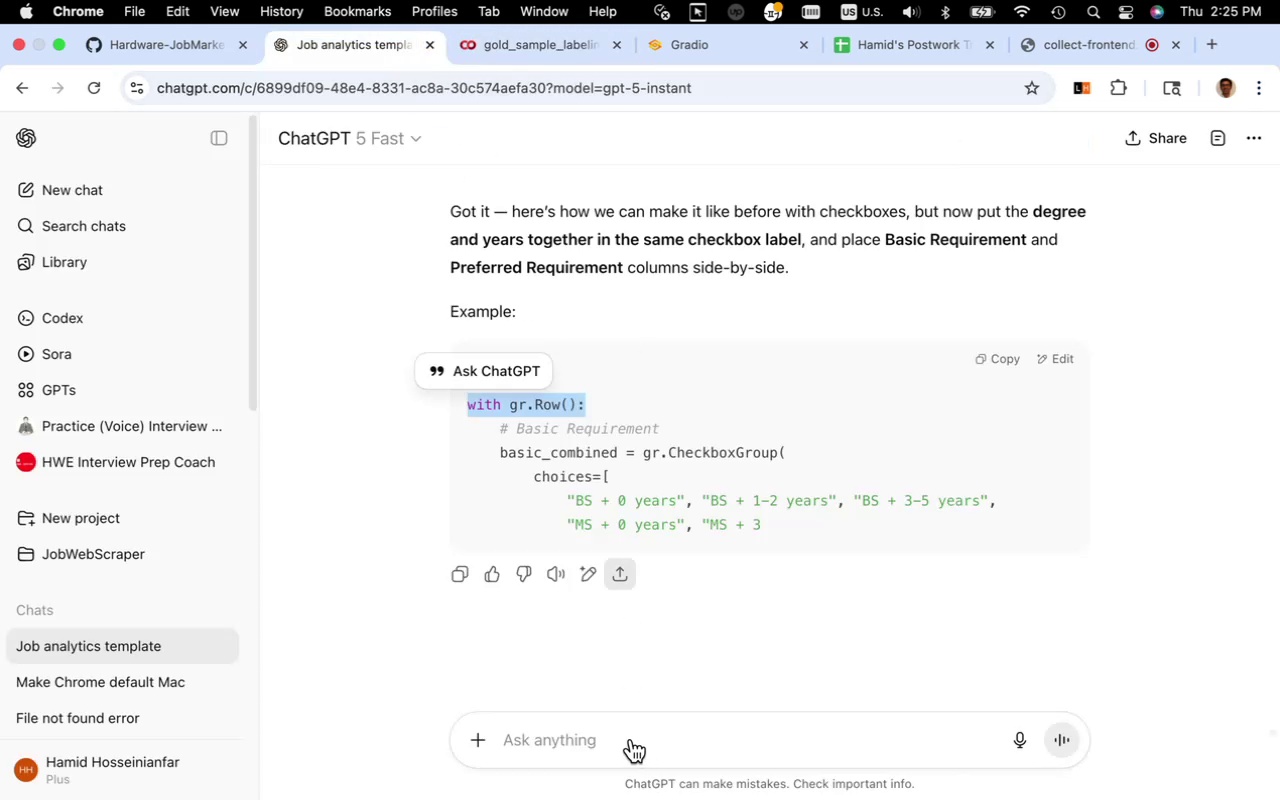 
left_click([631, 739])
 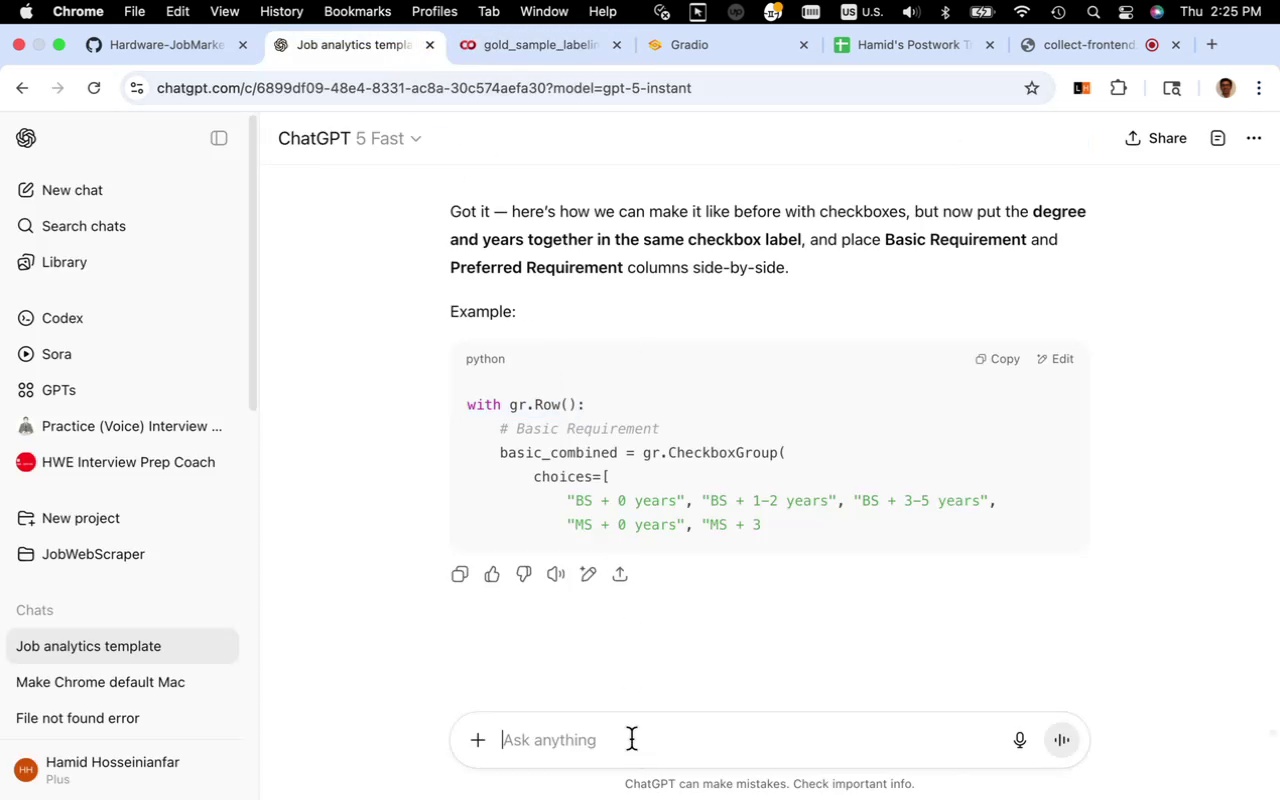 
key(Meta+V)
 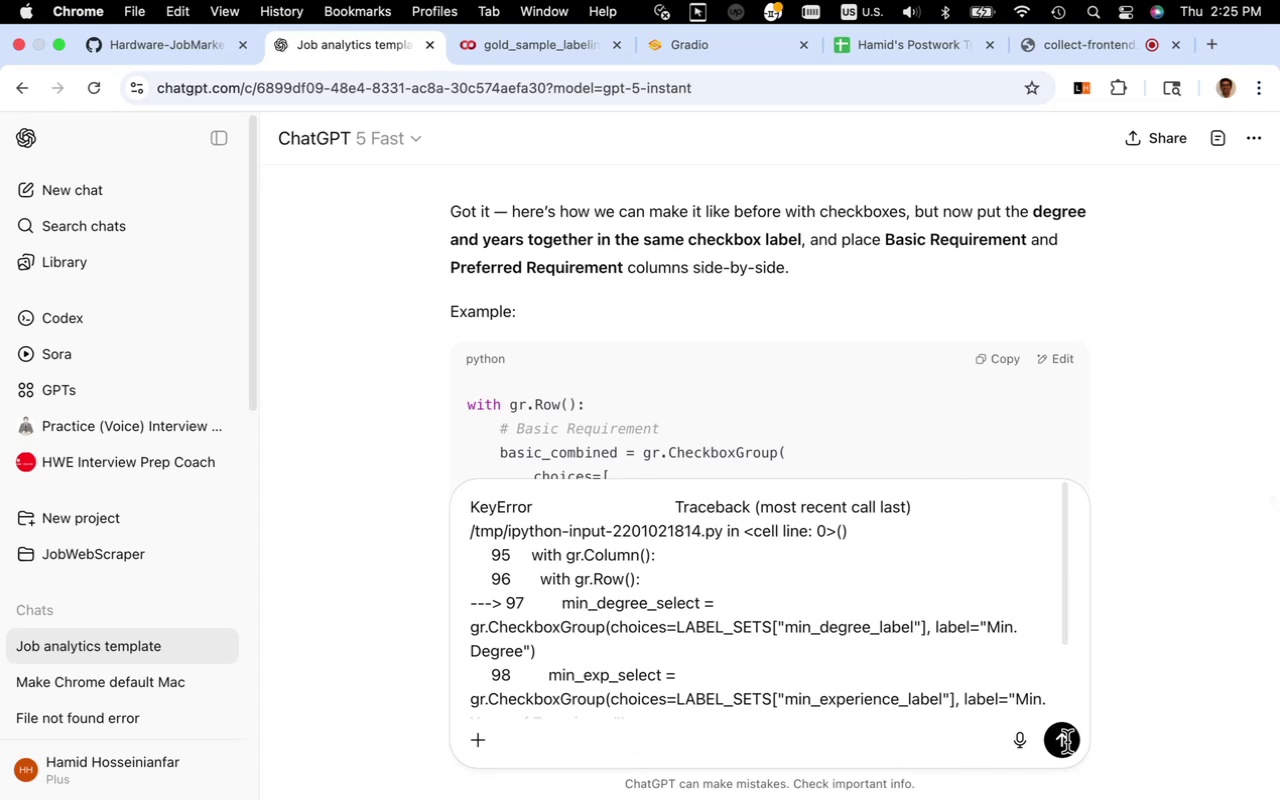 
wait(5.55)
 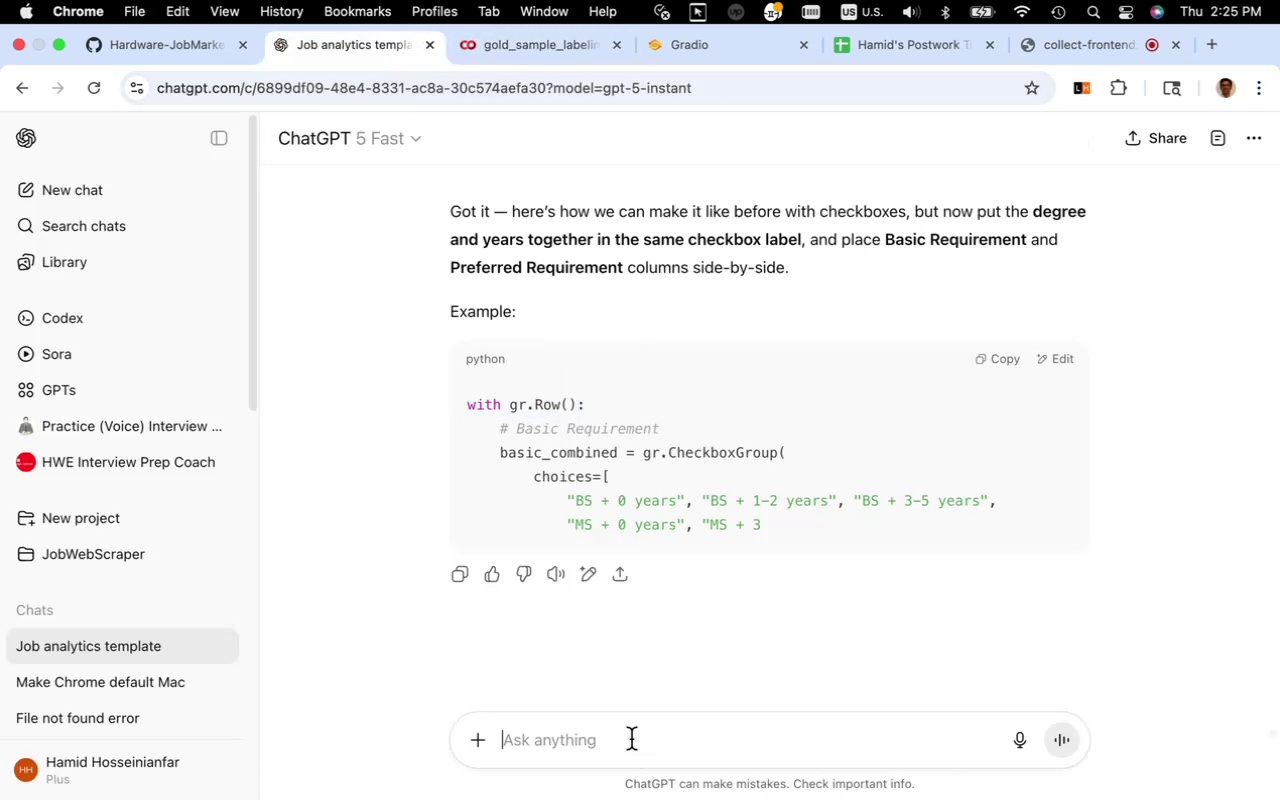 
left_click([1067, 742])
 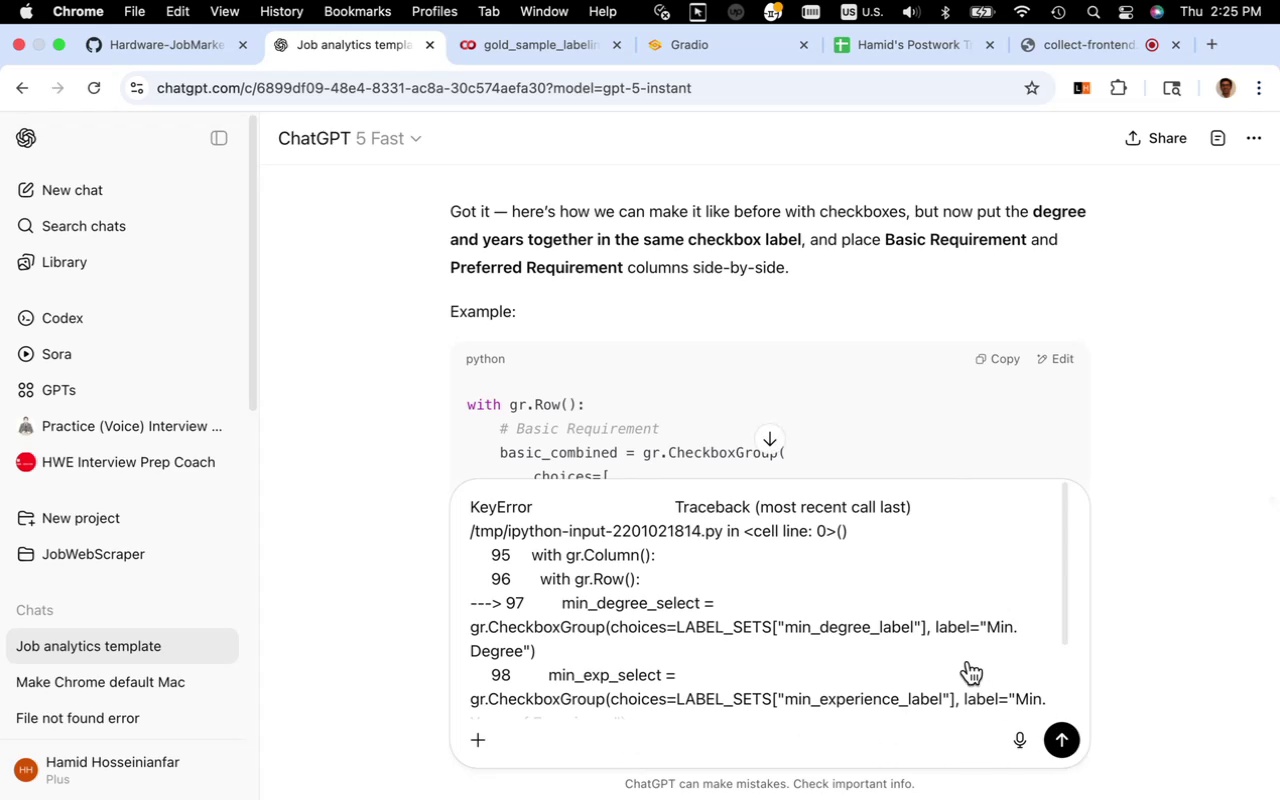 
scroll: coordinate [969, 658], scroll_direction: down, amount: 4.0
 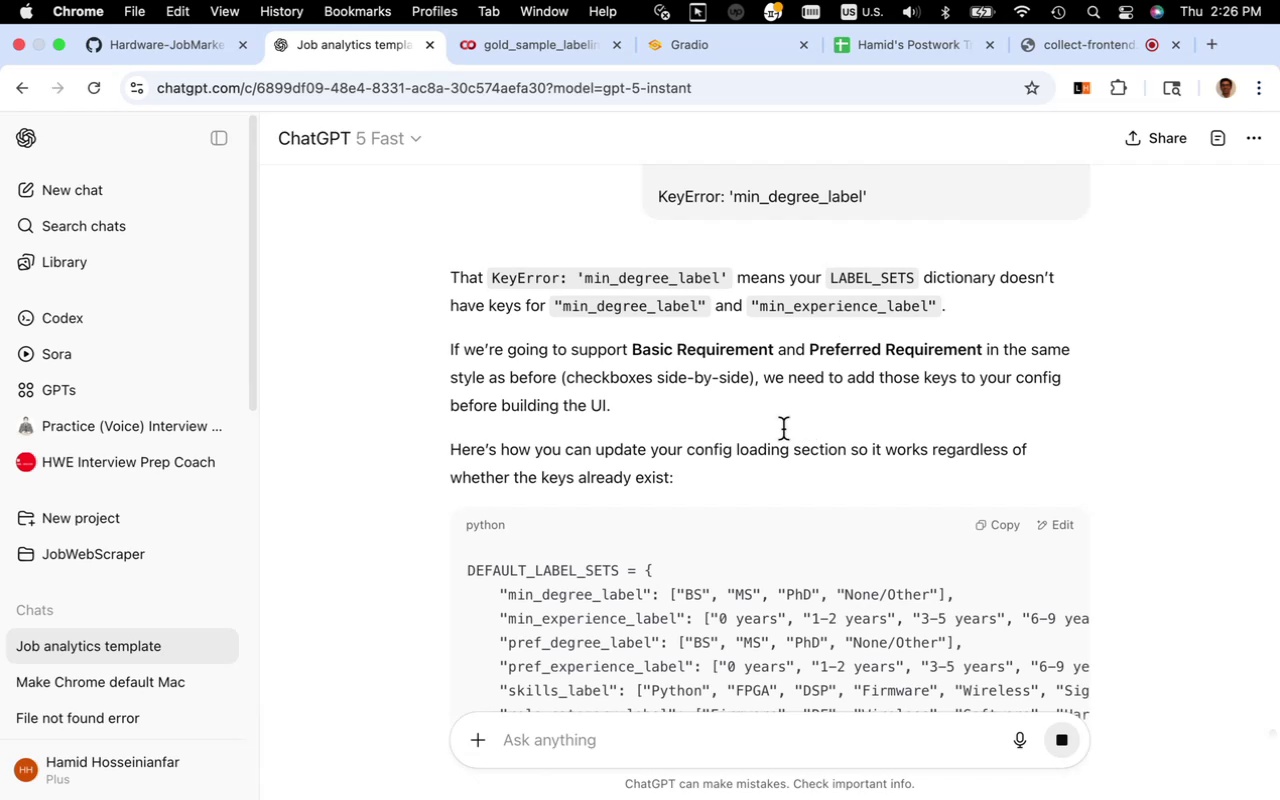 
wait(52.92)
 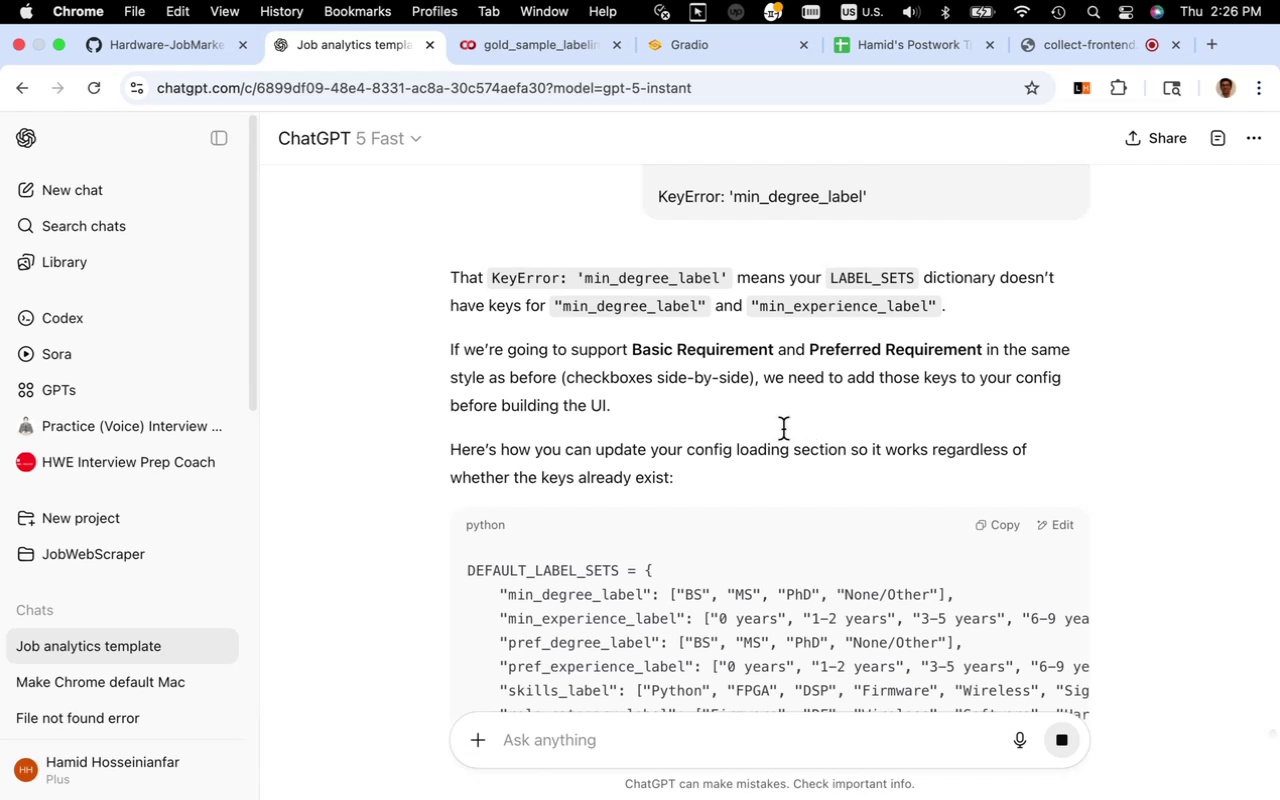 
scroll: coordinate [621, 411], scroll_direction: down, amount: 9.0
 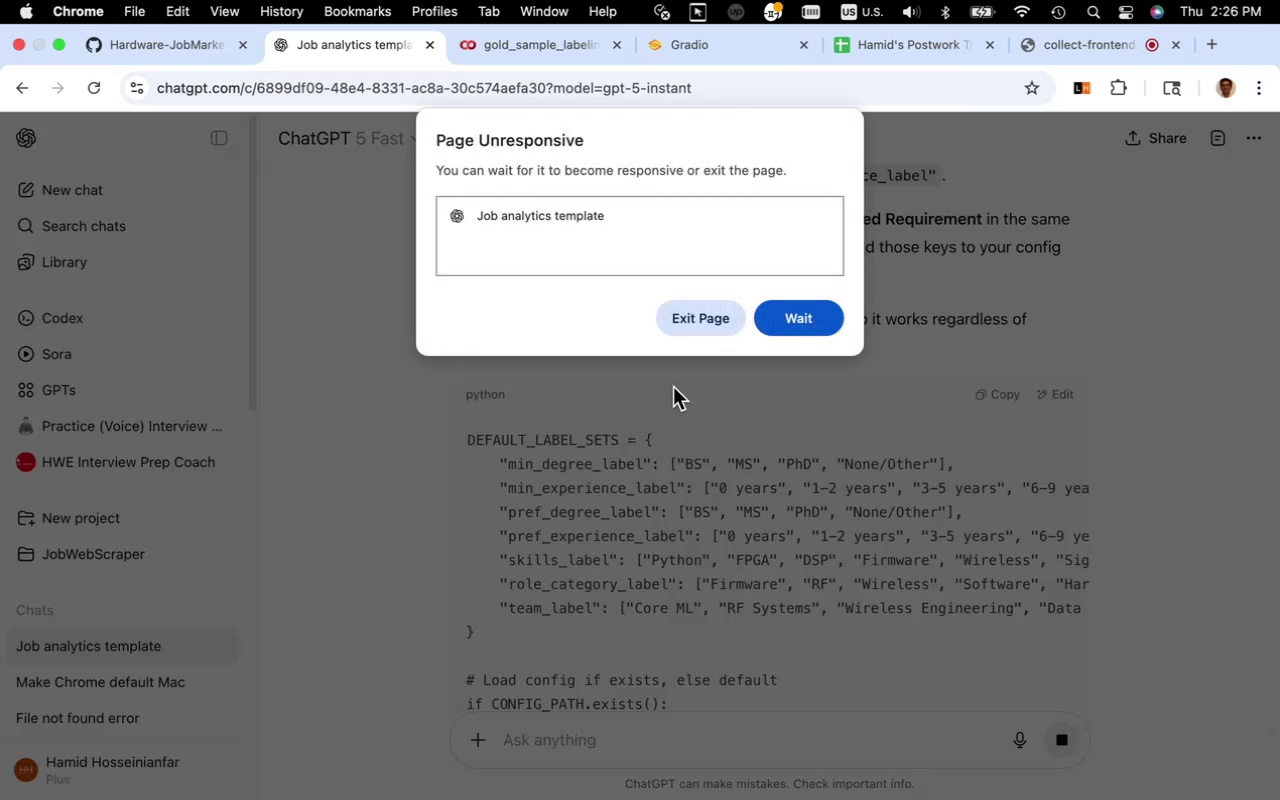 
wait(12.64)
 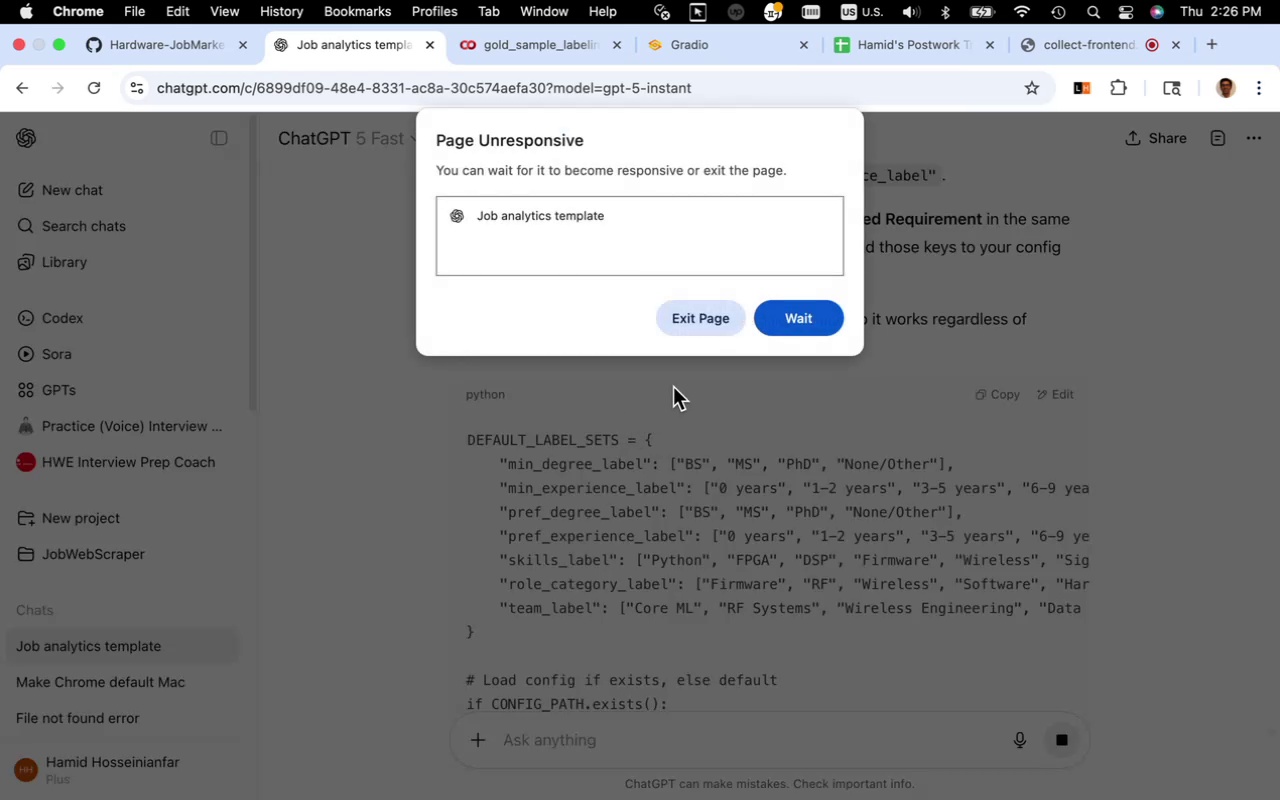 
left_click([792, 329])
 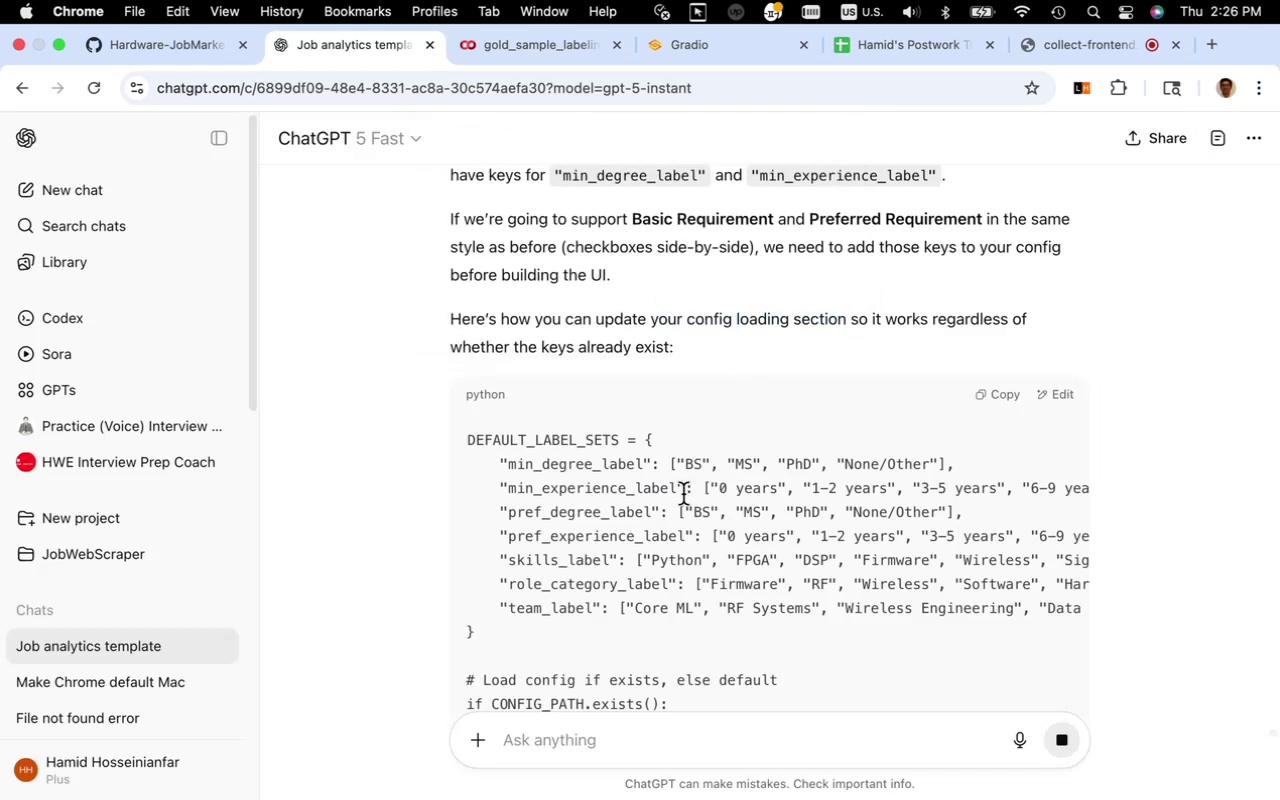 
scroll: coordinate [683, 493], scroll_direction: down, amount: 5.0
 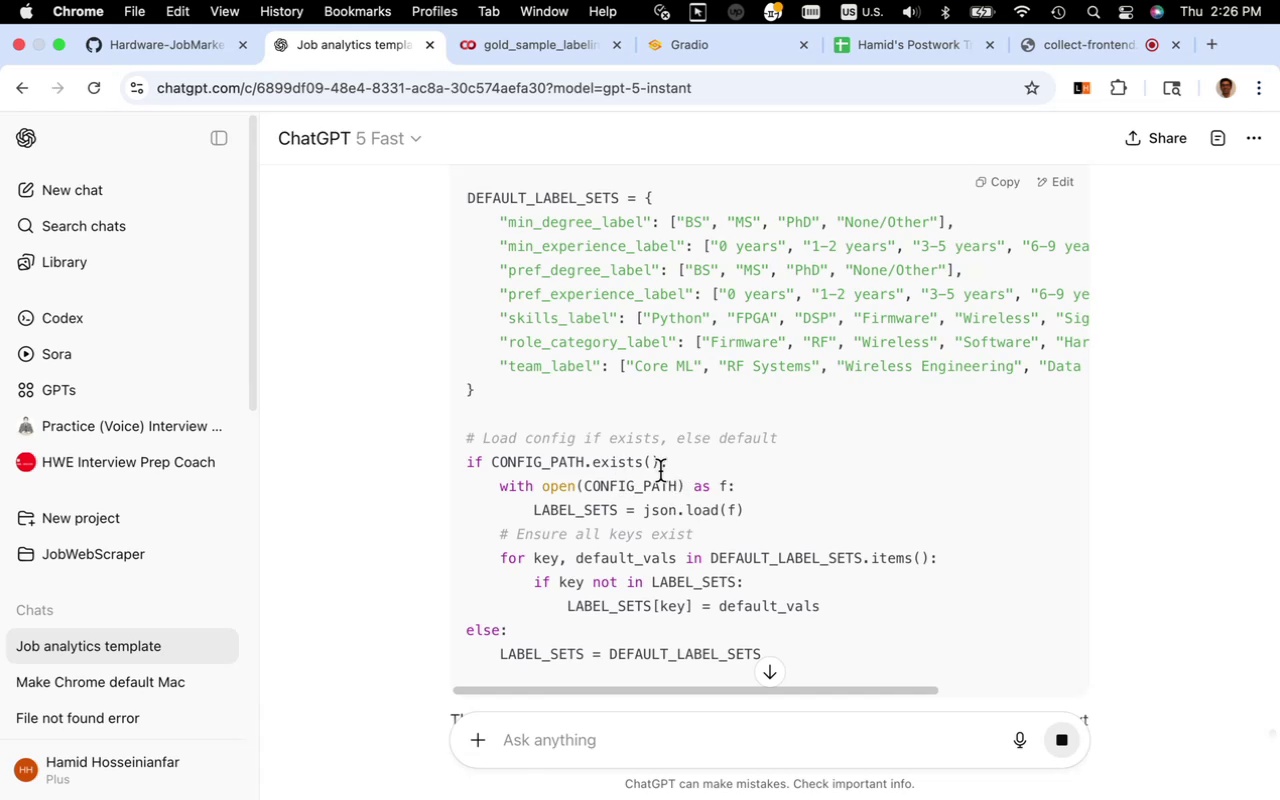 
wait(13.76)
 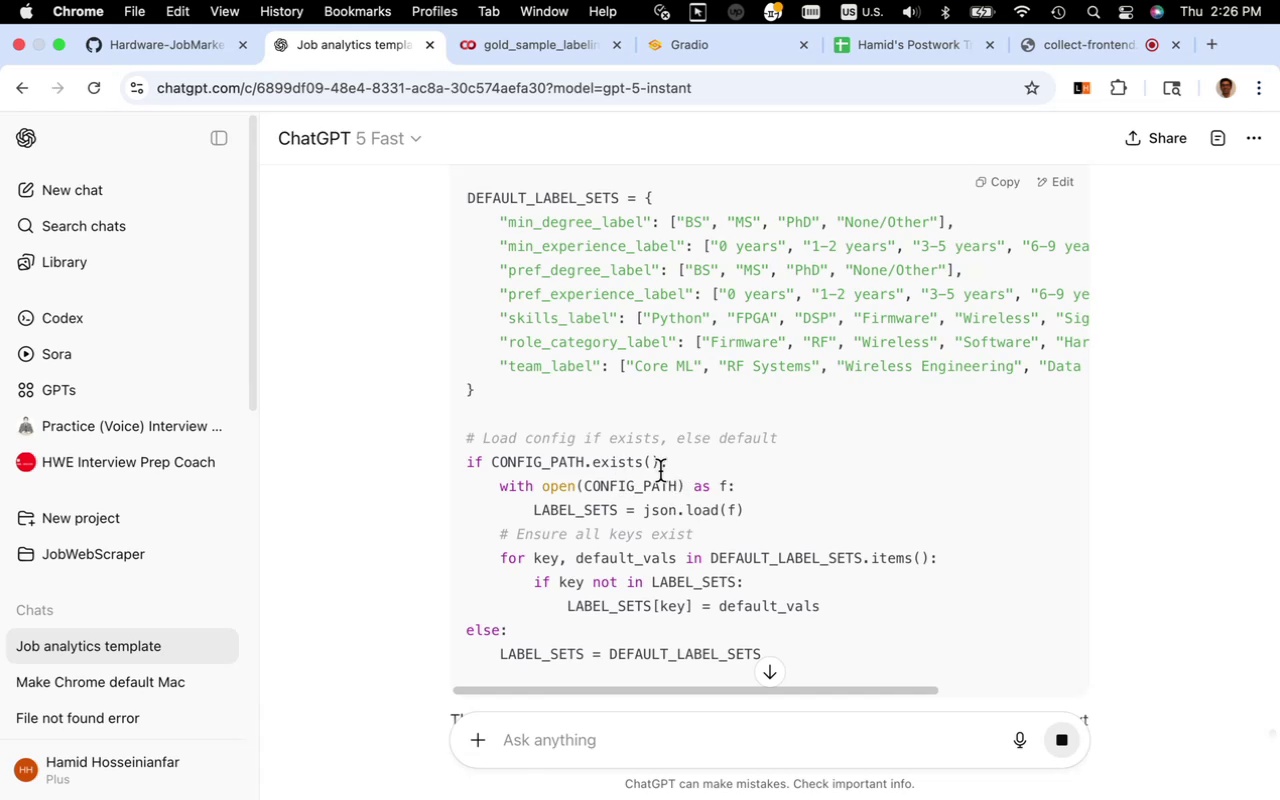 
scroll: coordinate [569, 421], scroll_direction: up, amount: 3.0
 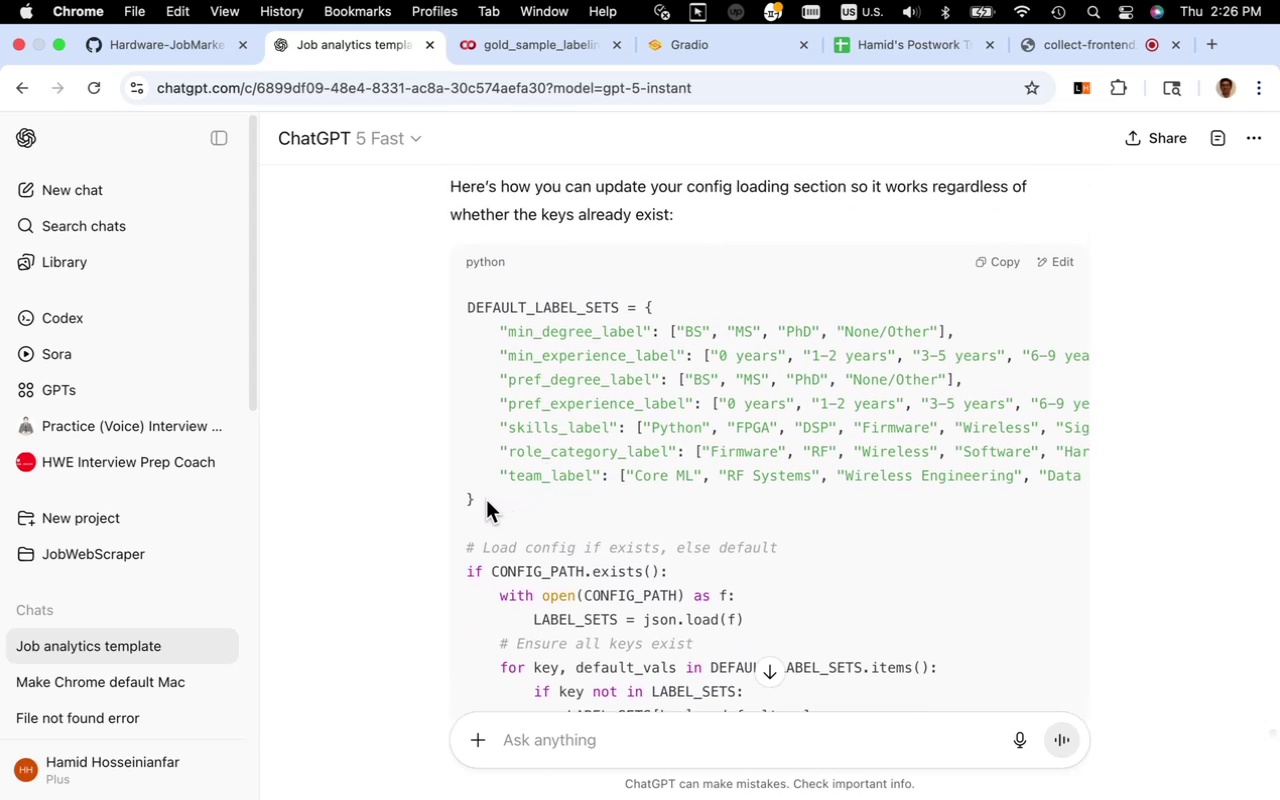 
left_click_drag(start_coordinate=[486, 500], to_coordinate=[464, 314])
 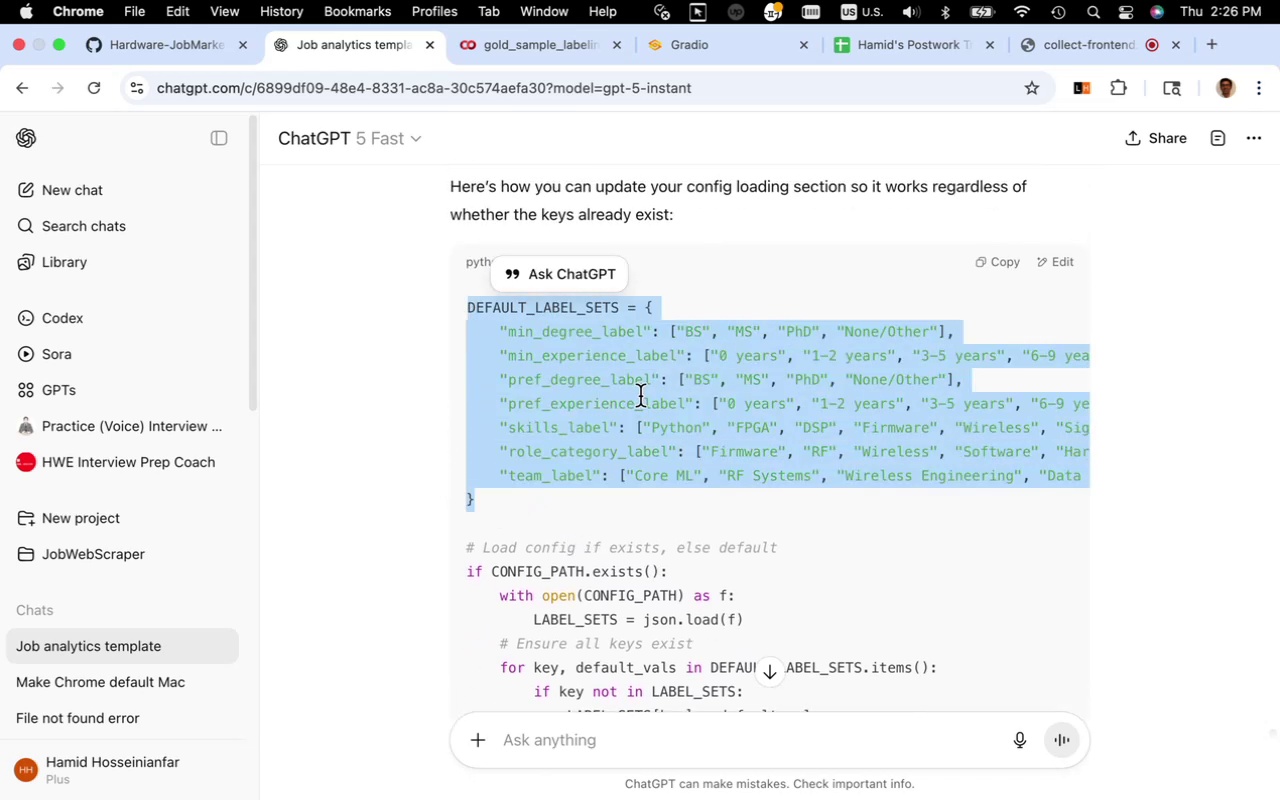 
key(Meta+CommandLeft)
 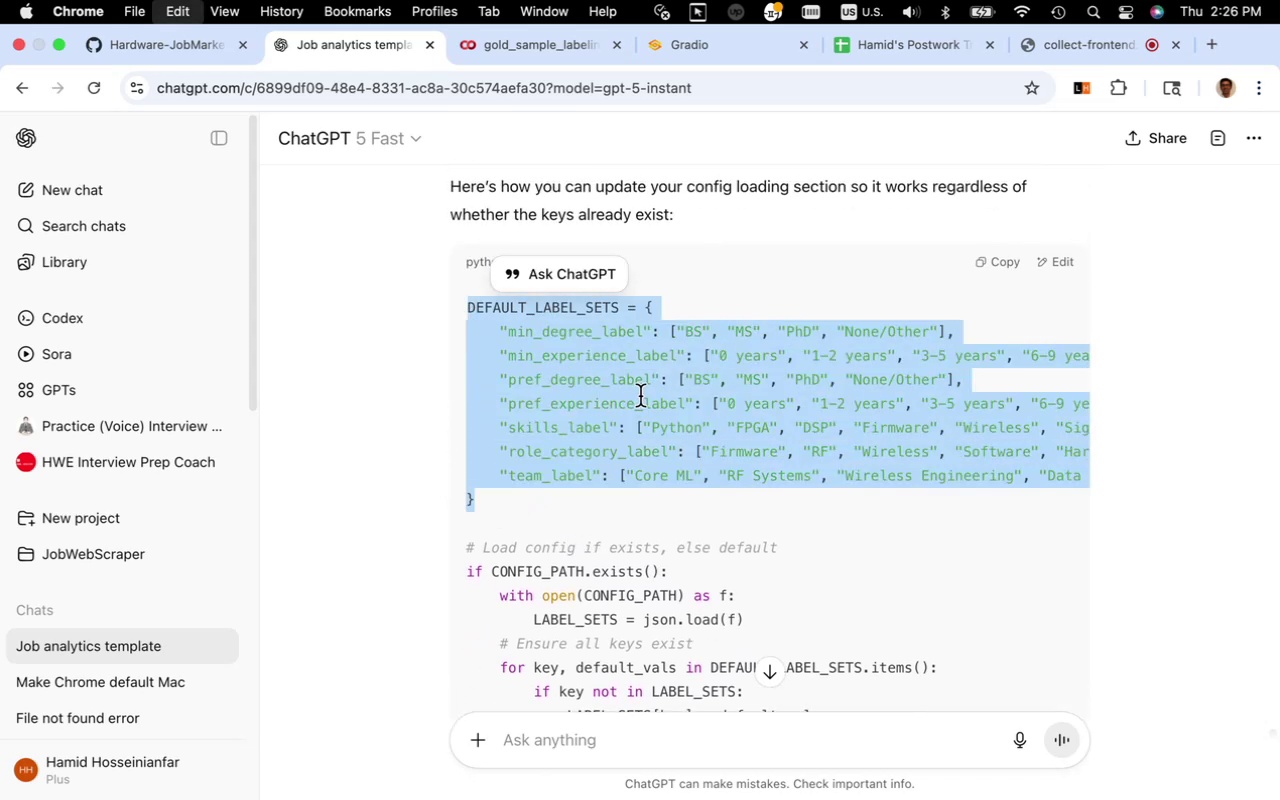 
key(Meta+C)
 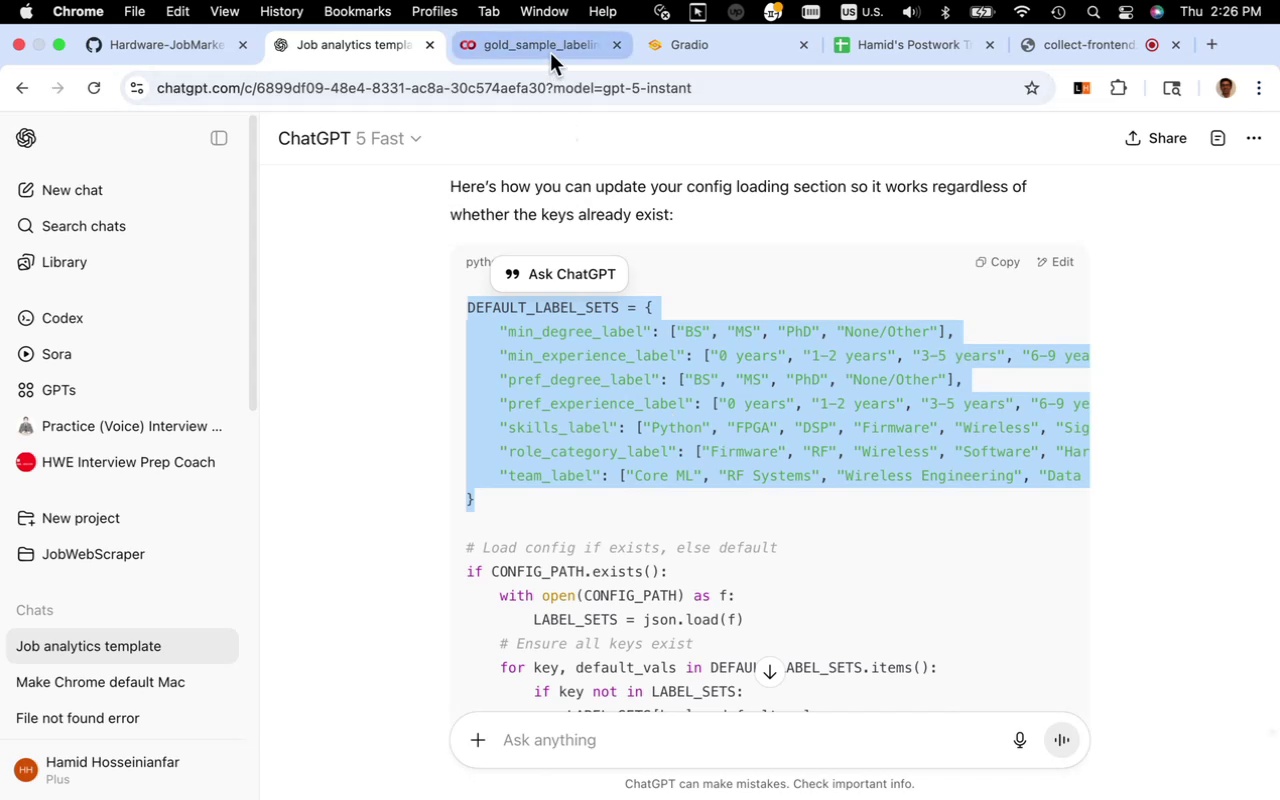 
left_click([550, 50])
 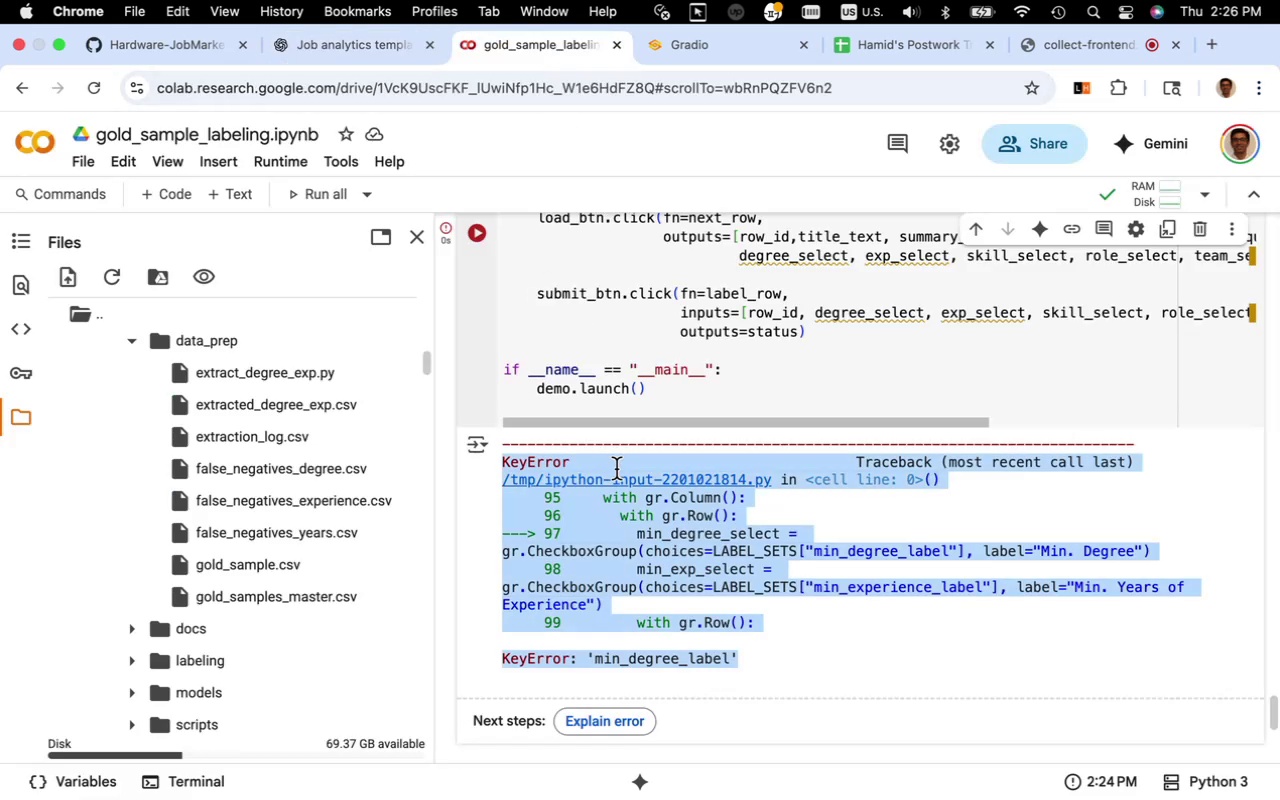 
scroll: coordinate [619, 471], scroll_direction: up, amount: 135.0
 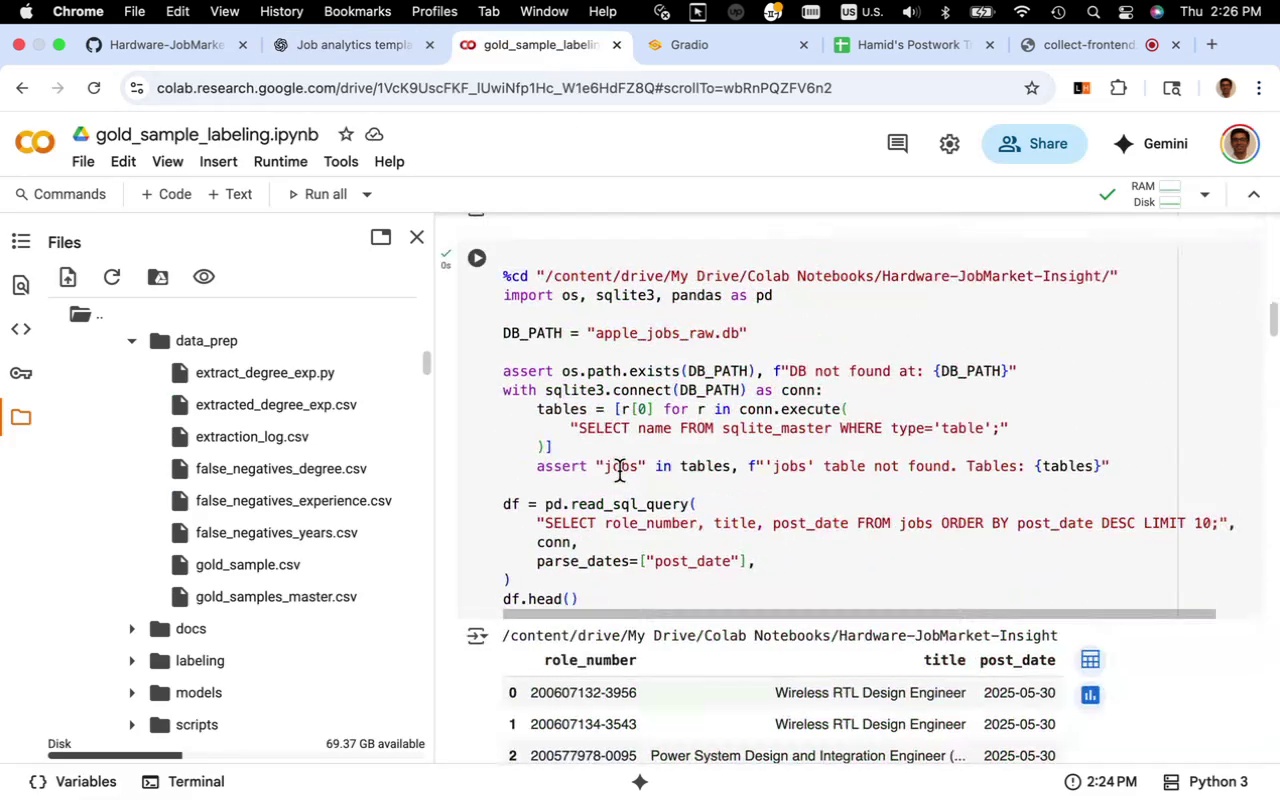 
scroll: coordinate [619, 471], scroll_direction: down, amount: 20.0
 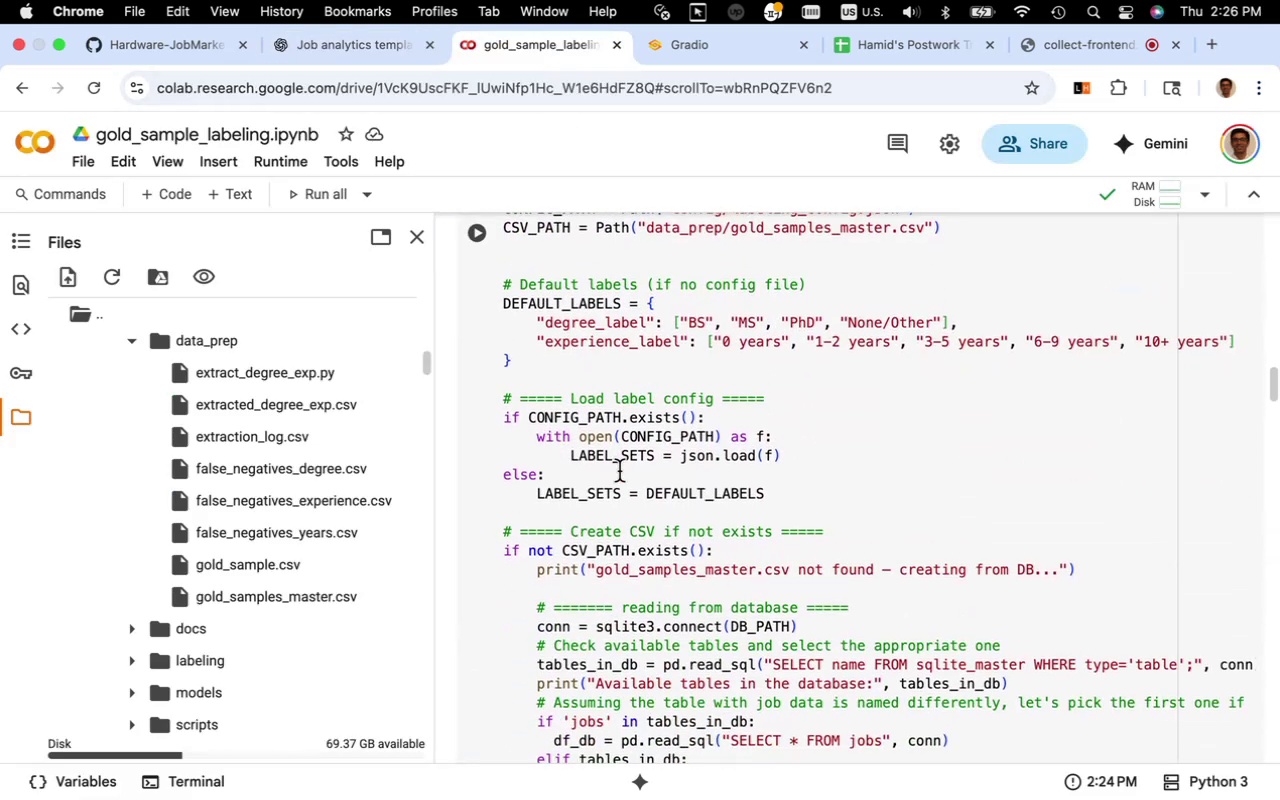 
scroll: coordinate [619, 471], scroll_direction: up, amount: 39.0
 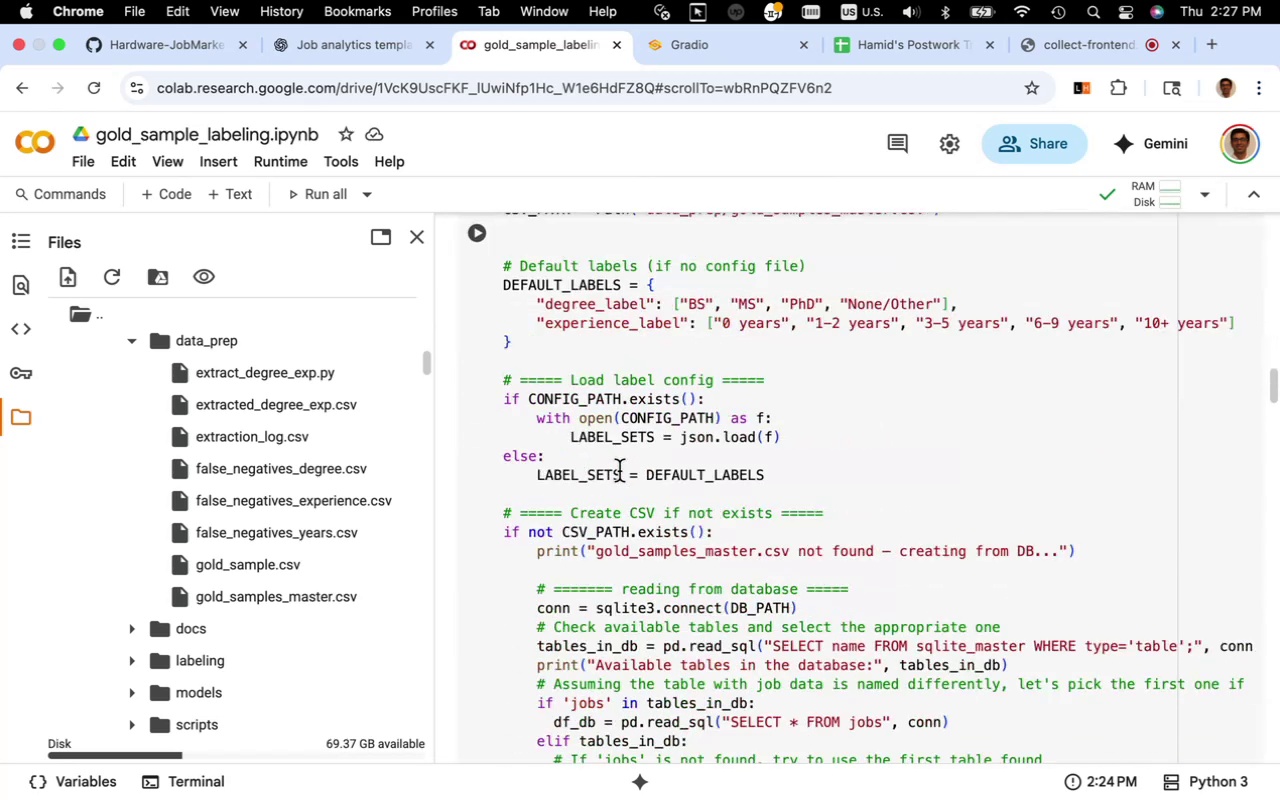 
scroll: coordinate [619, 471], scroll_direction: down, amount: 76.0
 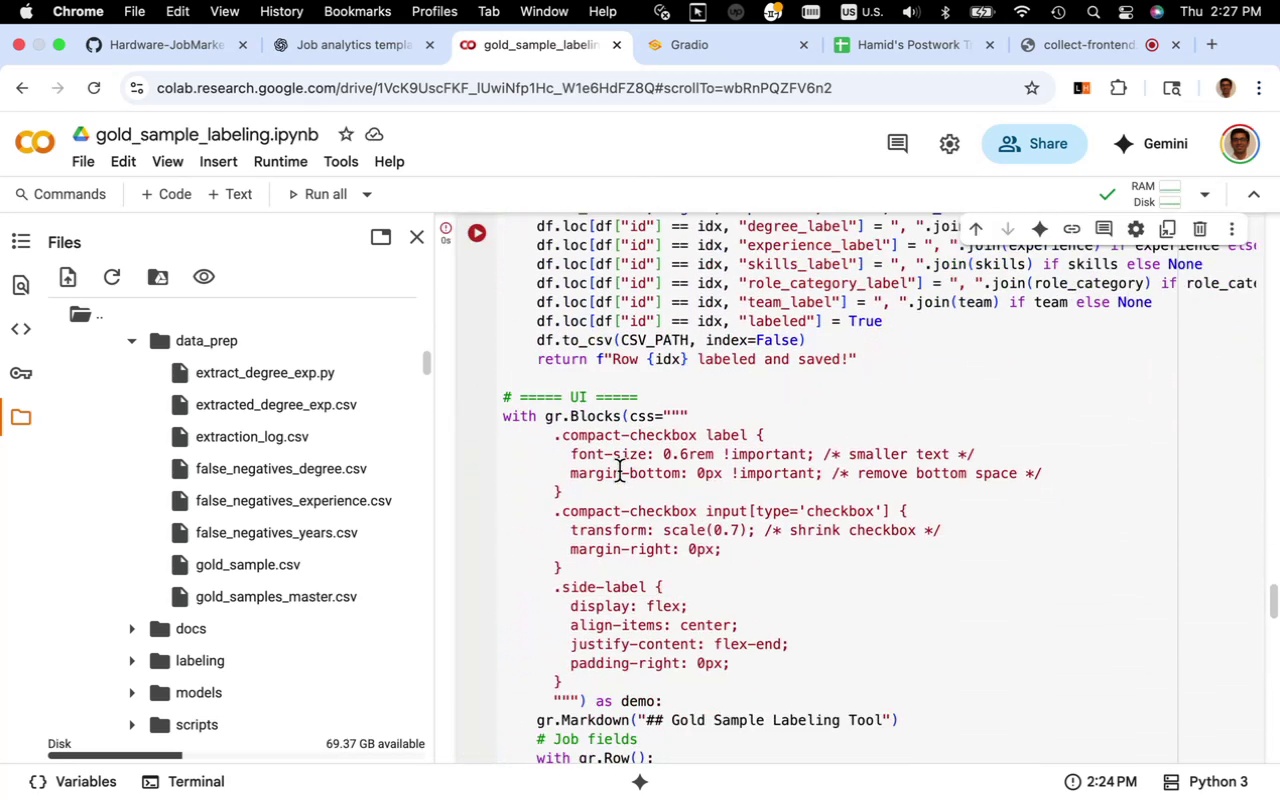 
scroll: coordinate [619, 471], scroll_direction: up, amount: 7.0
 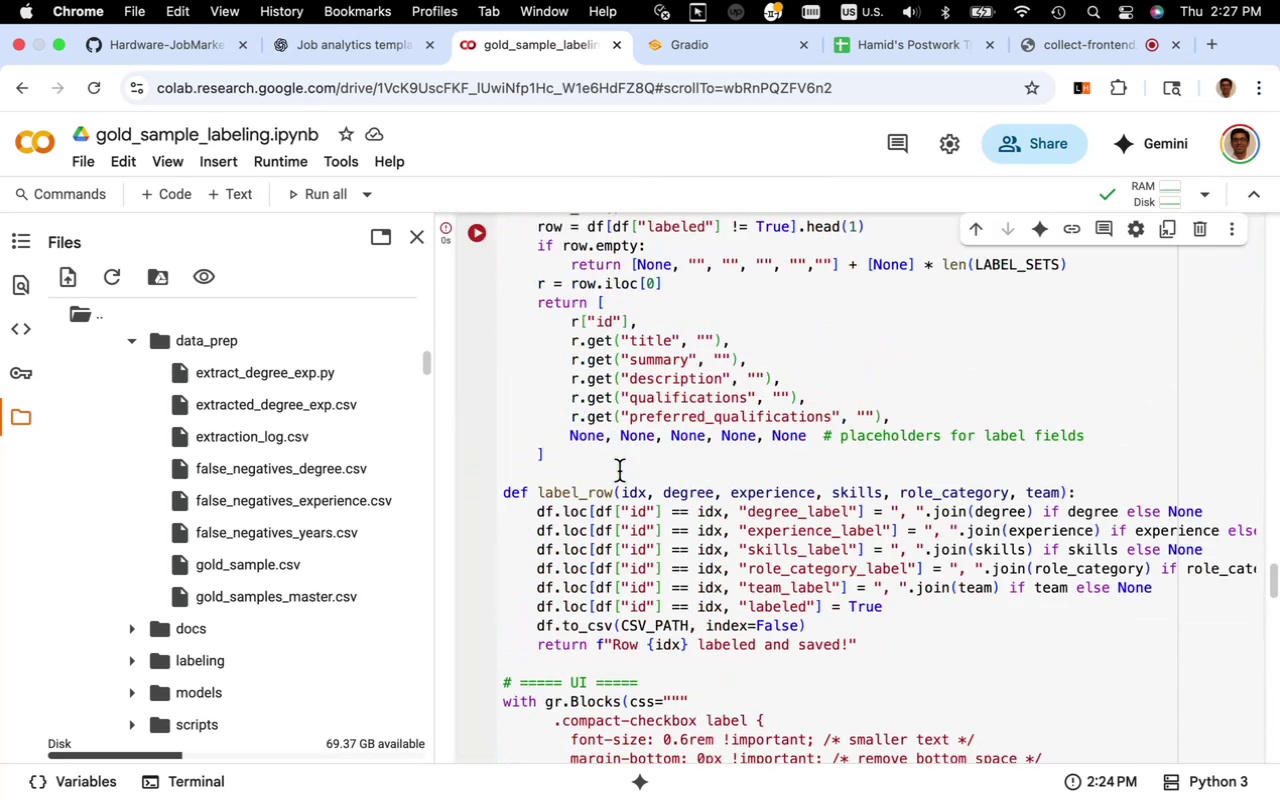 
scroll: coordinate [623, 478], scroll_direction: down, amount: 11.0
 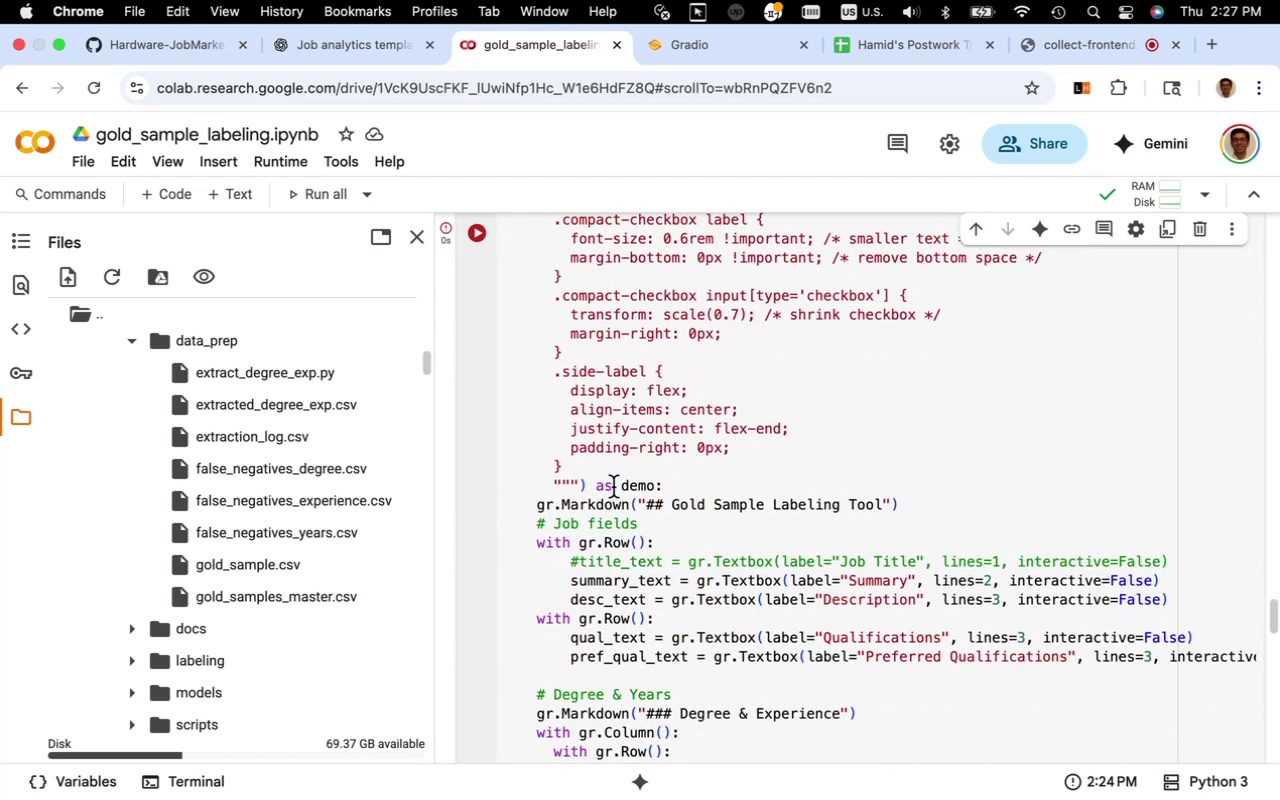 
scroll: coordinate [613, 487], scroll_direction: up, amount: 60.0
 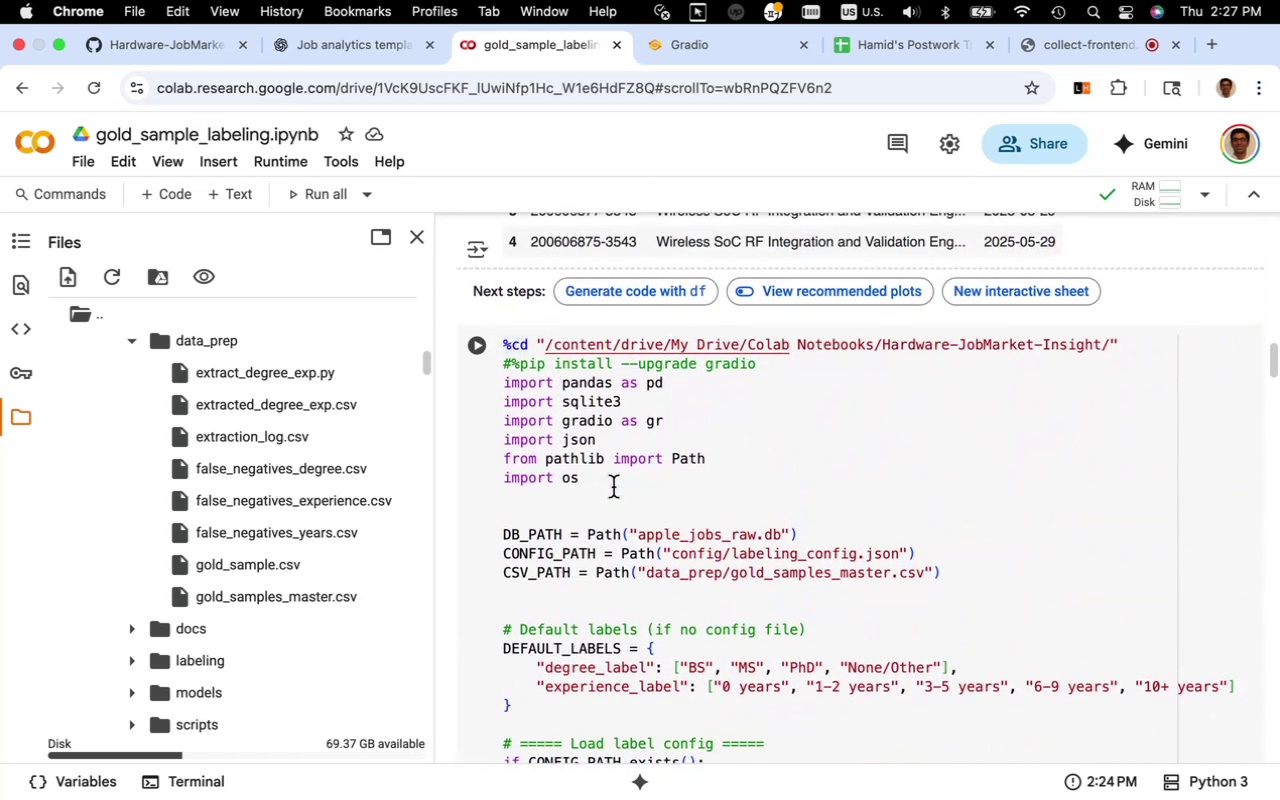 
scroll: coordinate [613, 487], scroll_direction: down, amount: 10.0
 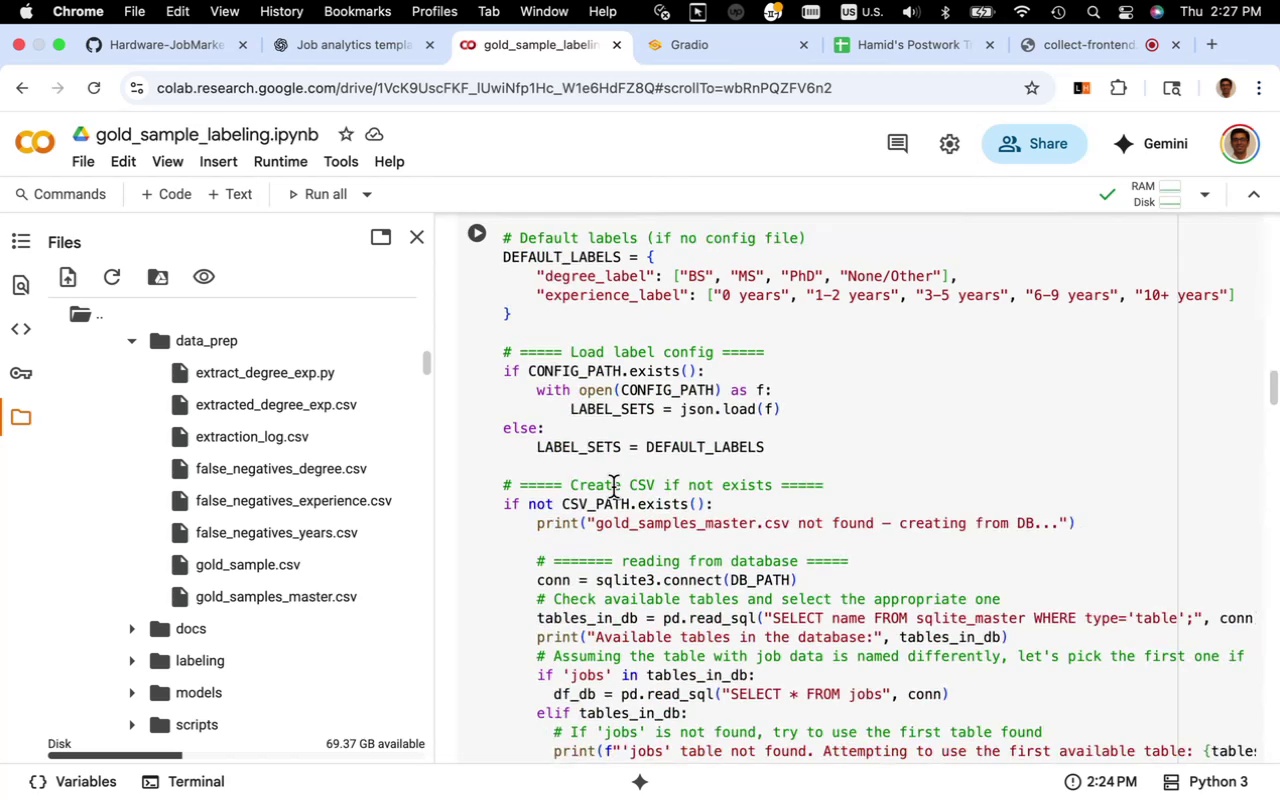 
scroll: coordinate [613, 487], scroll_direction: up, amount: 5.0
 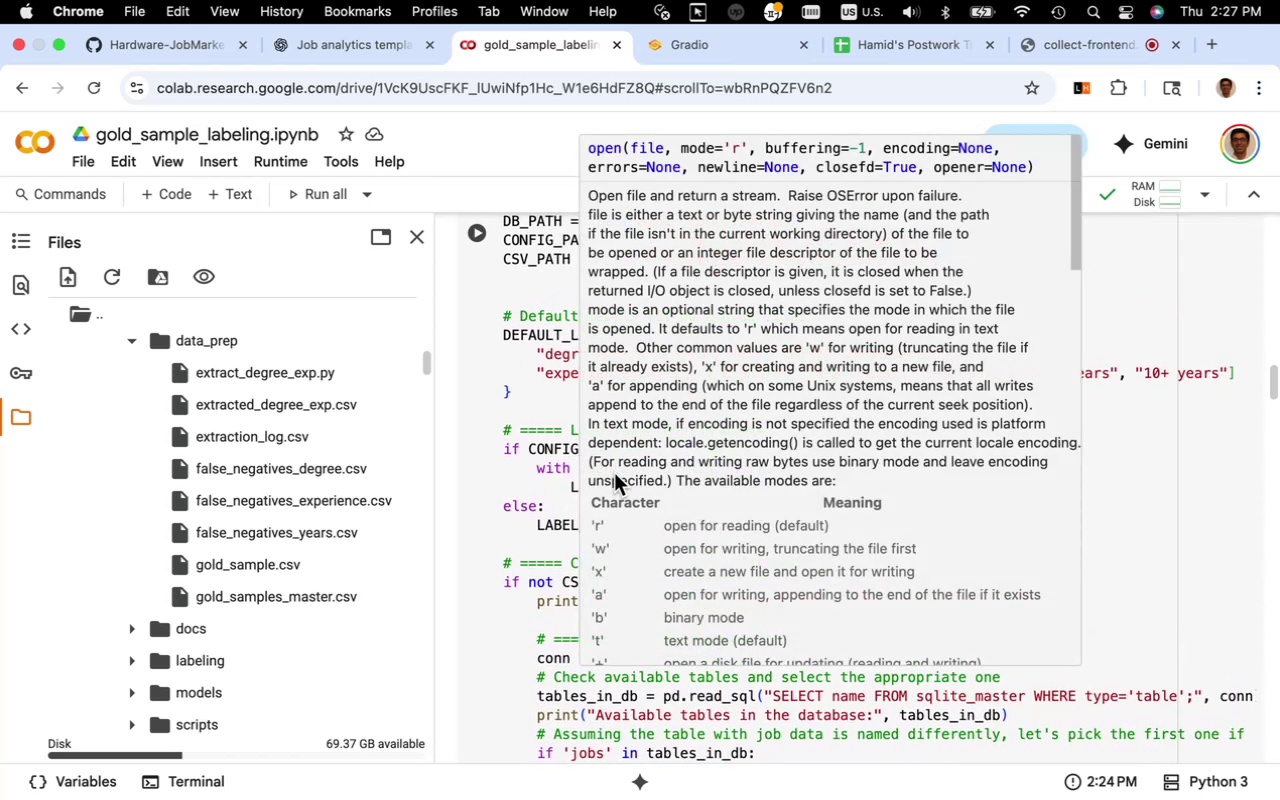 
wait(5.01)
 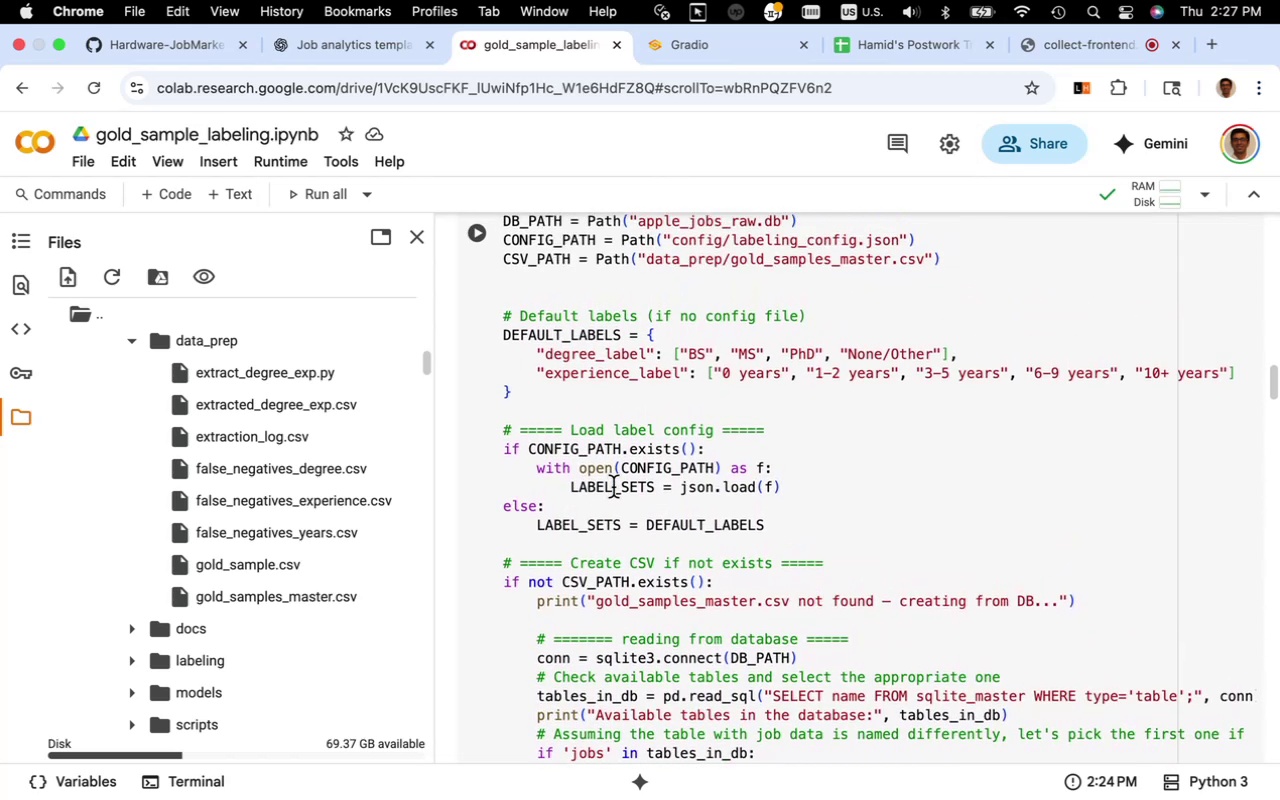 
left_click([1197, 446])
 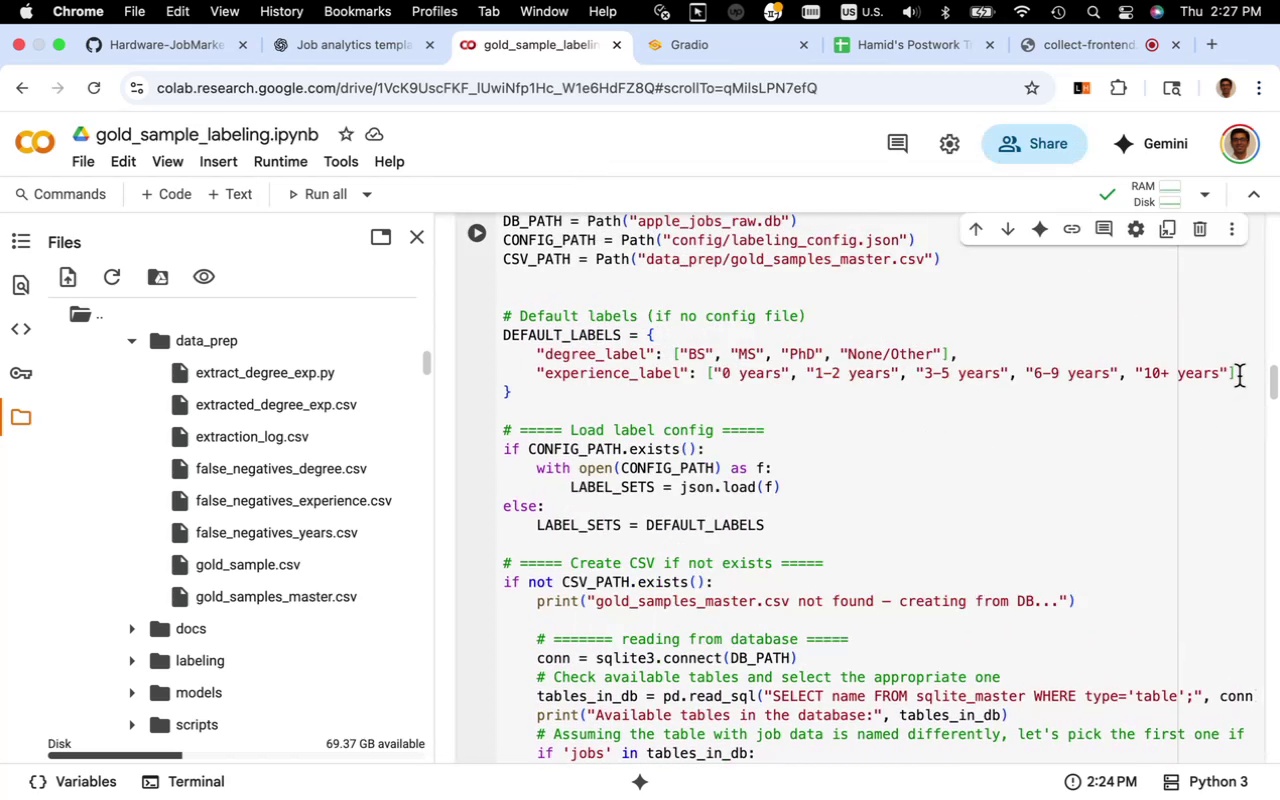 
left_click_drag(start_coordinate=[1239, 376], to_coordinate=[498, 357])
 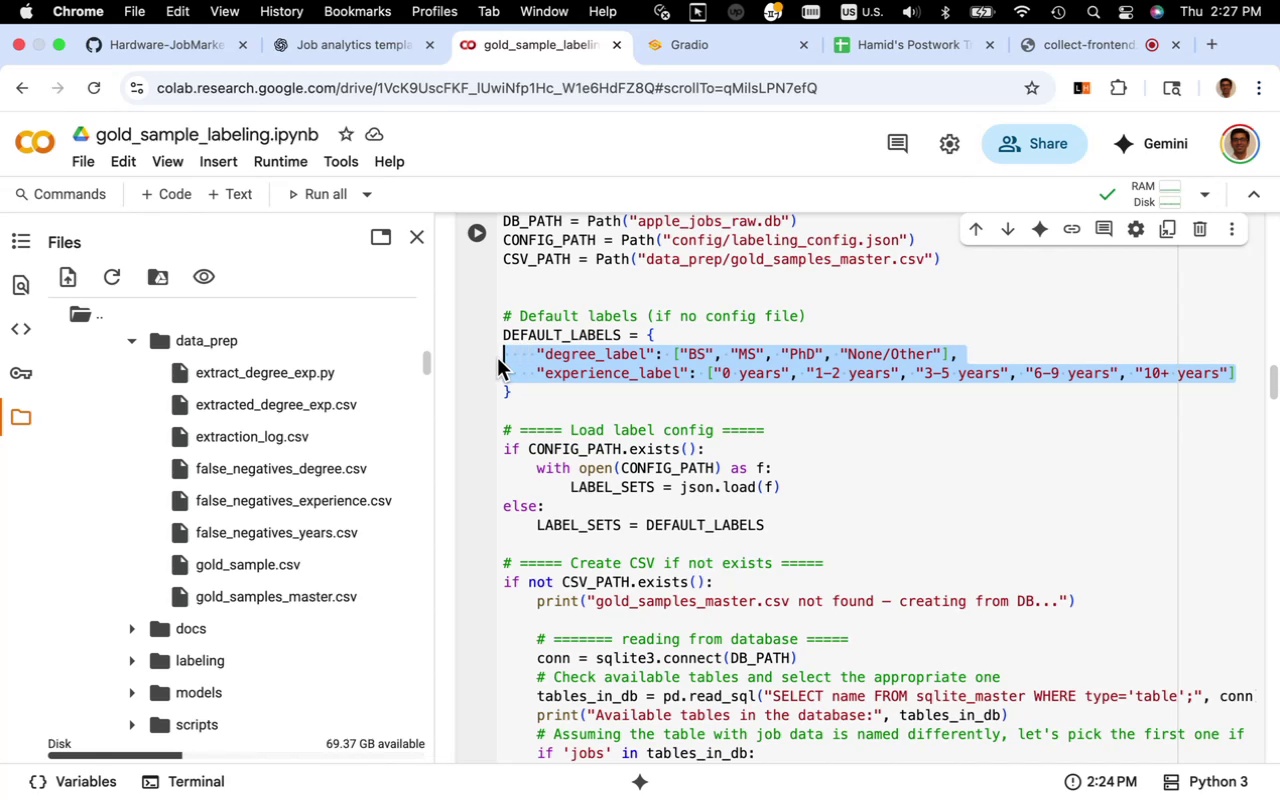 
key(Meta+V)
 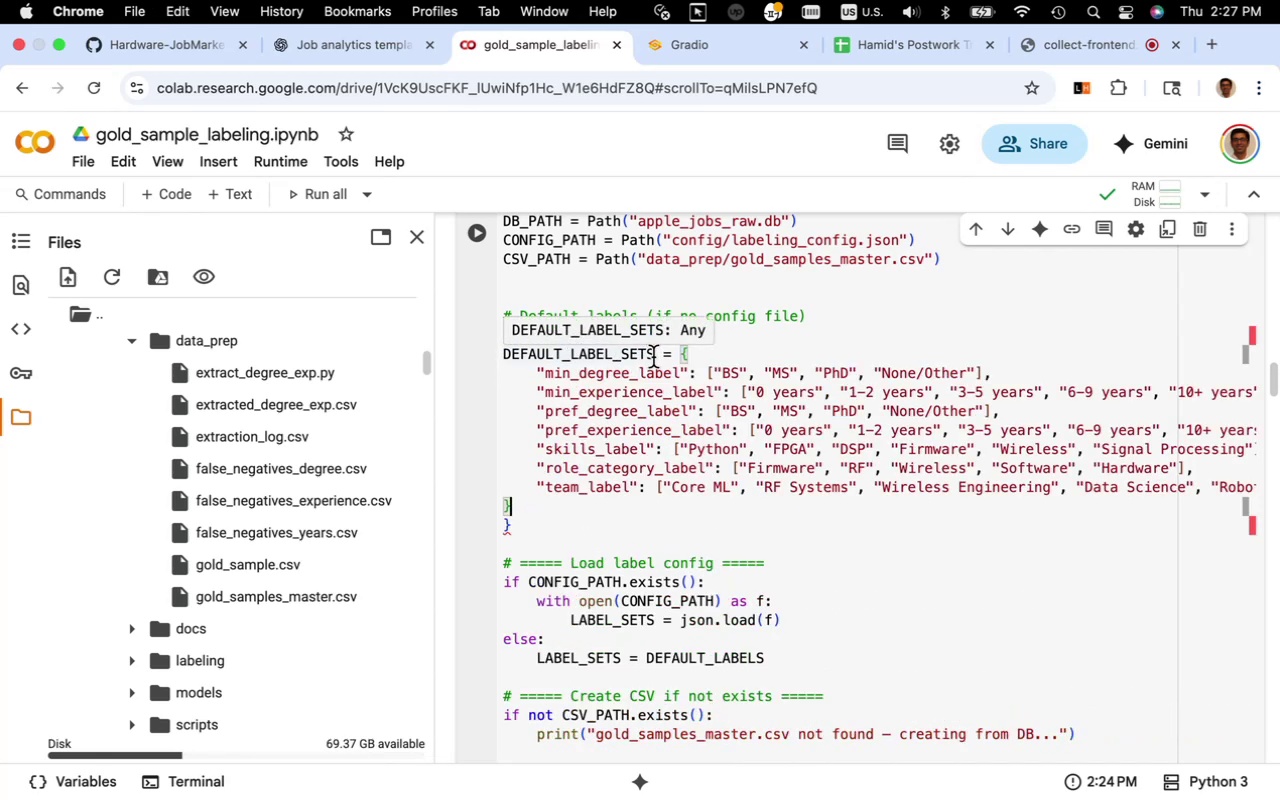 
left_click([653, 357])
 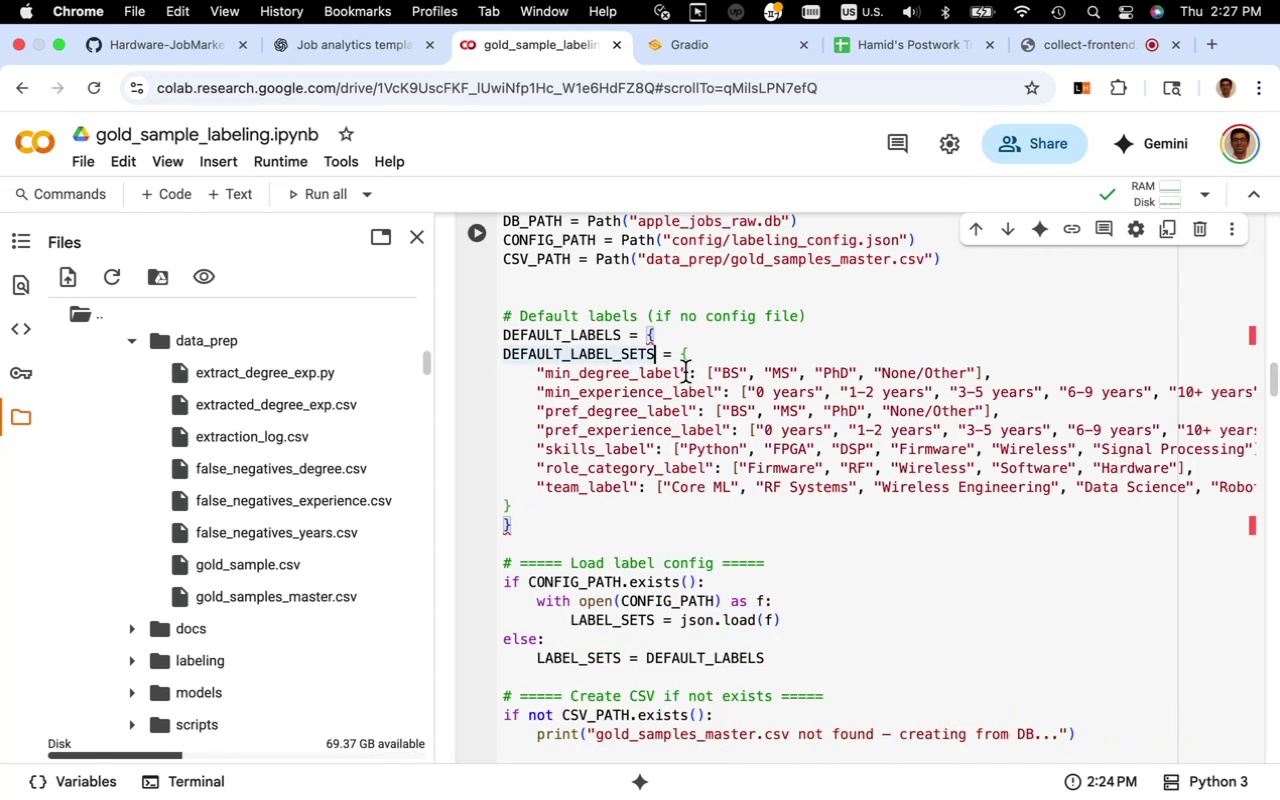 
key(Backspace)
 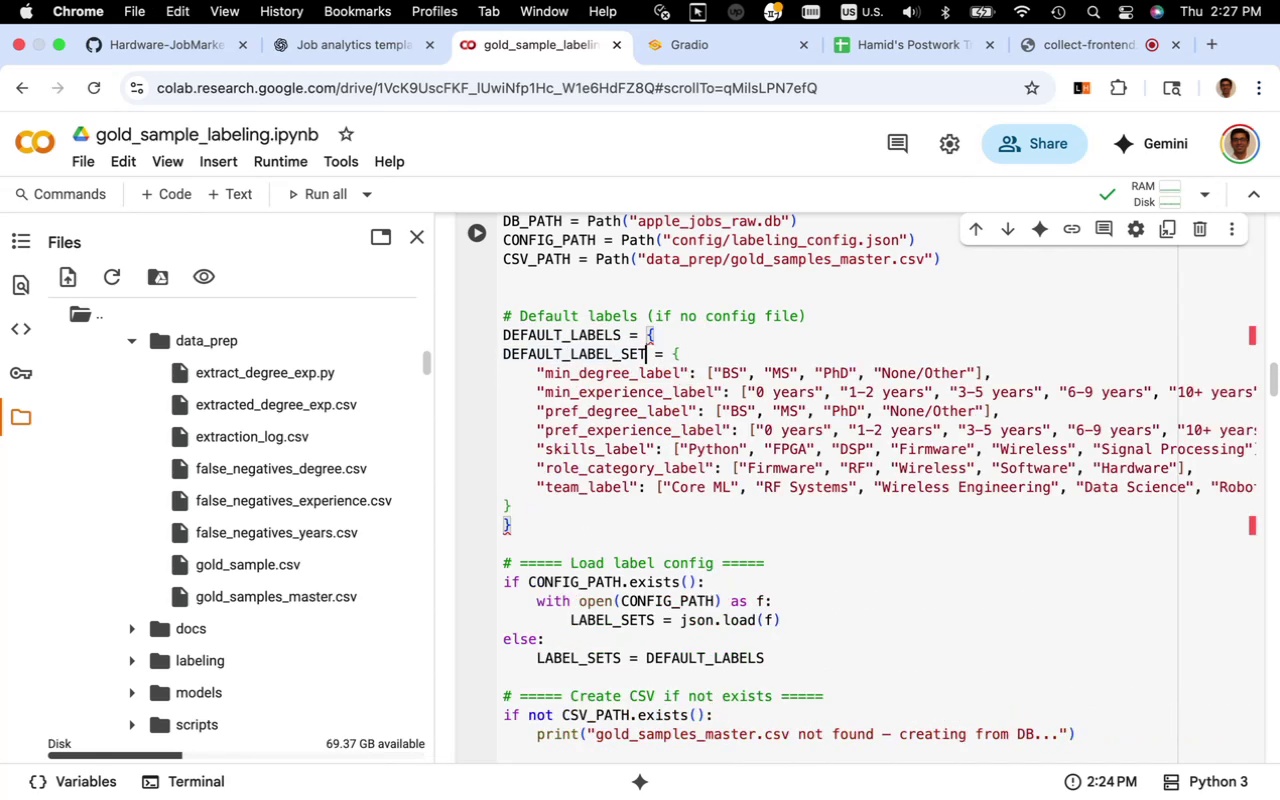 
key(Backspace)
 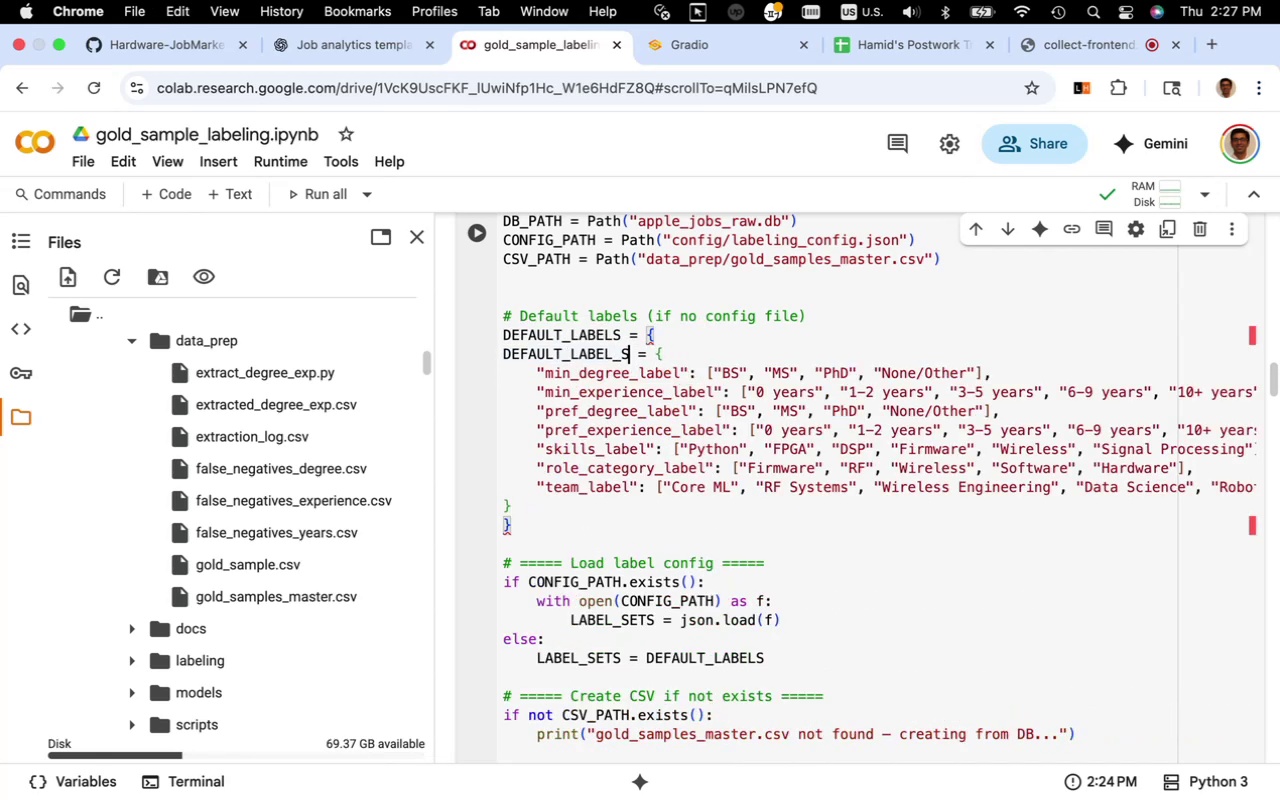 
key(Backspace)
 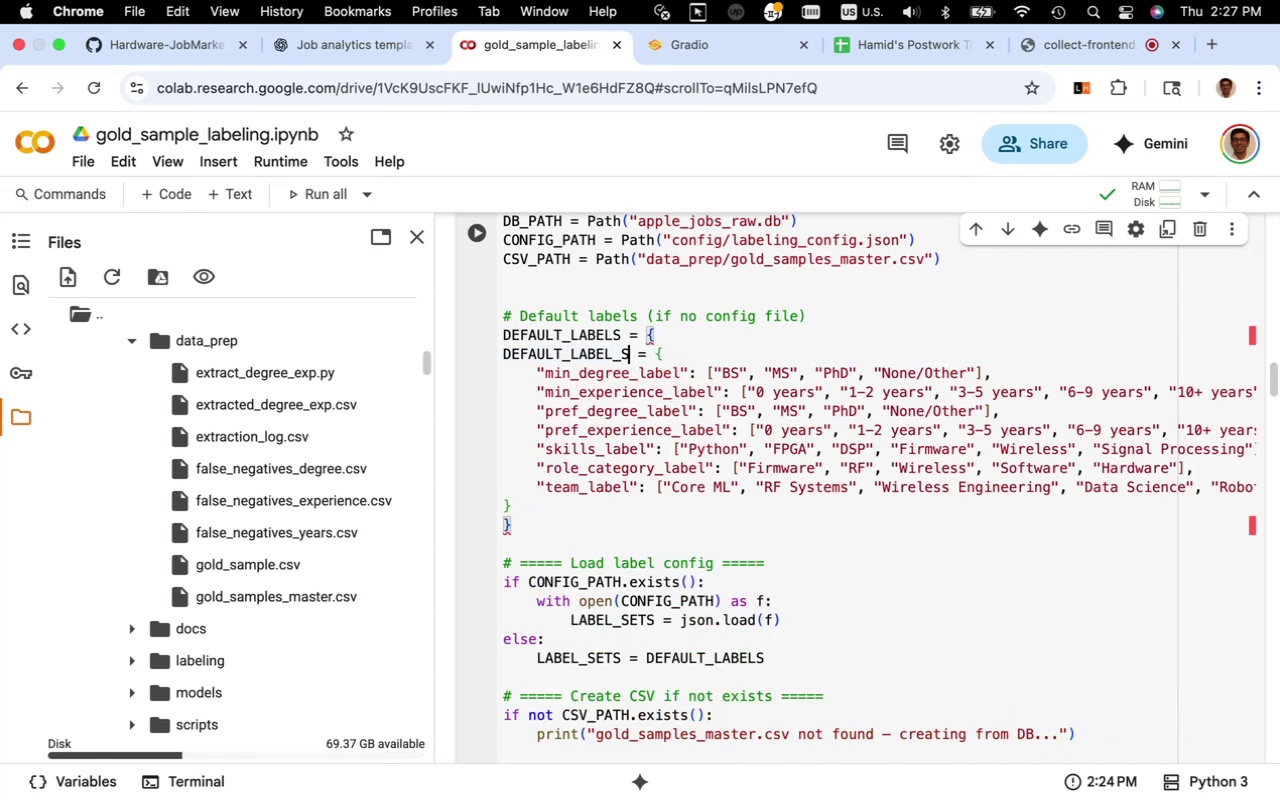 
key(Backspace)
 